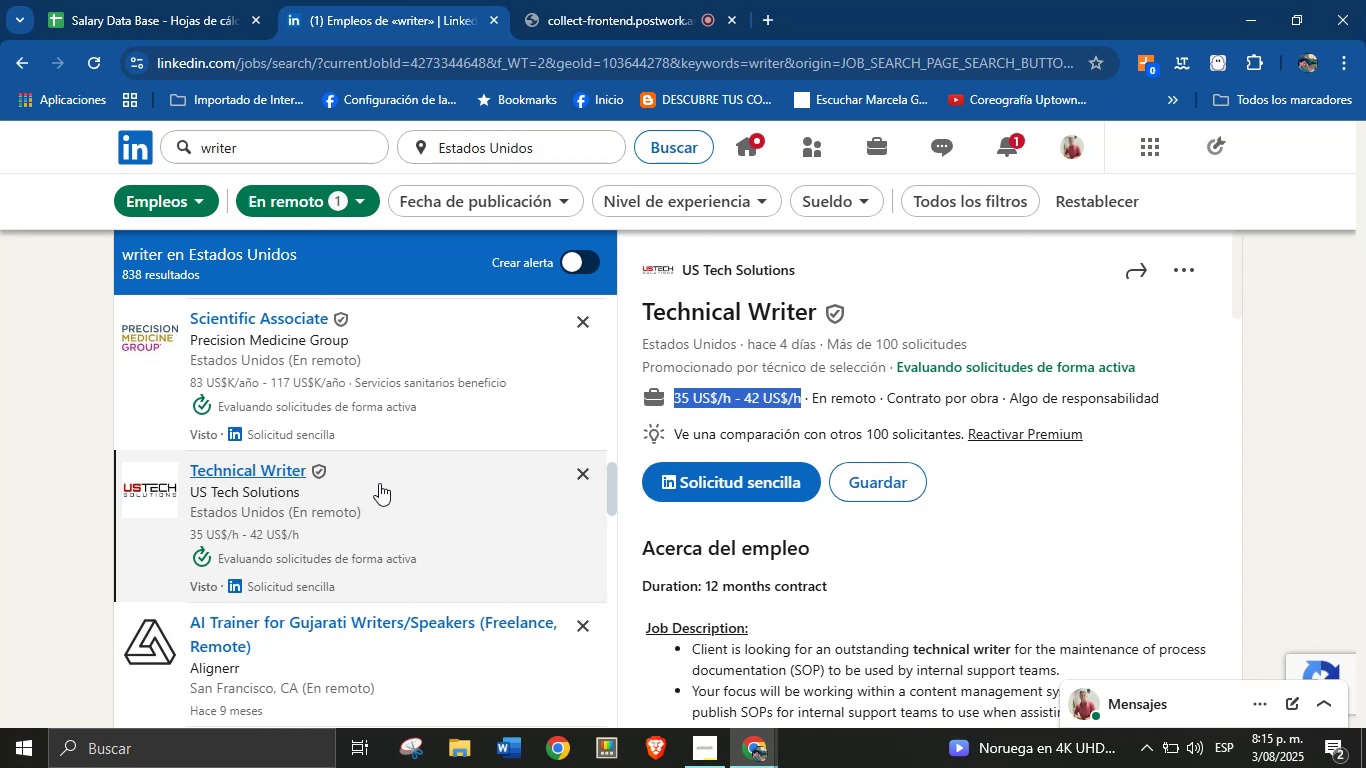 
scroll: coordinate [379, 483], scroll_direction: down, amount: 1.0
 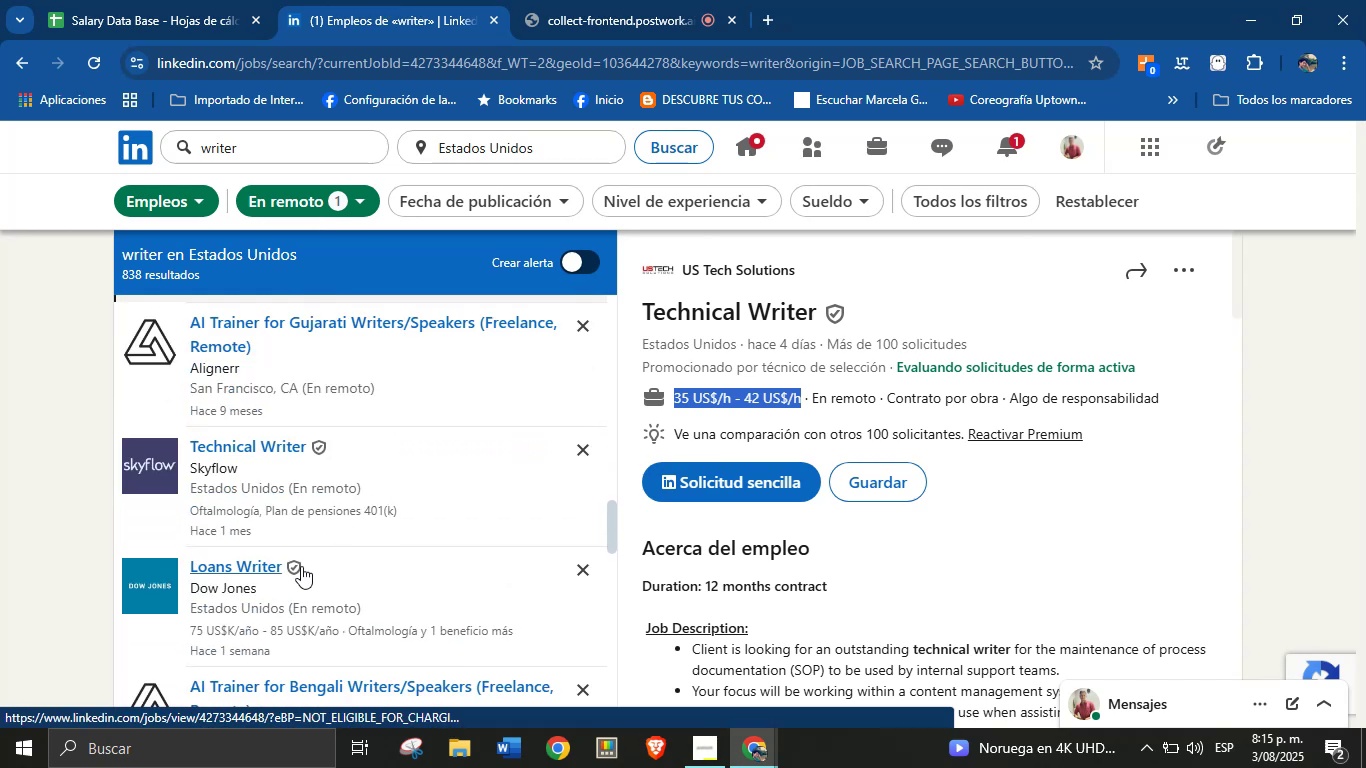 
left_click([265, 565])
 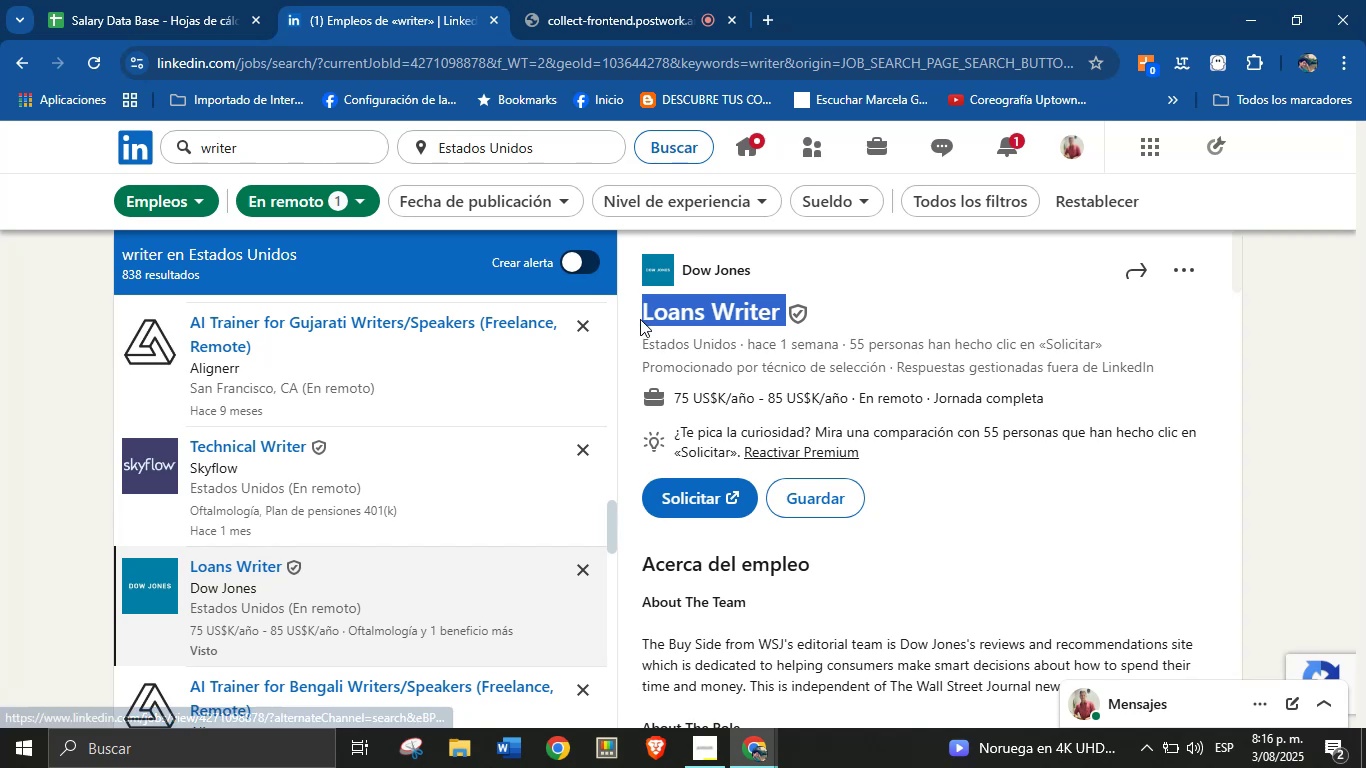 
wait(6.72)
 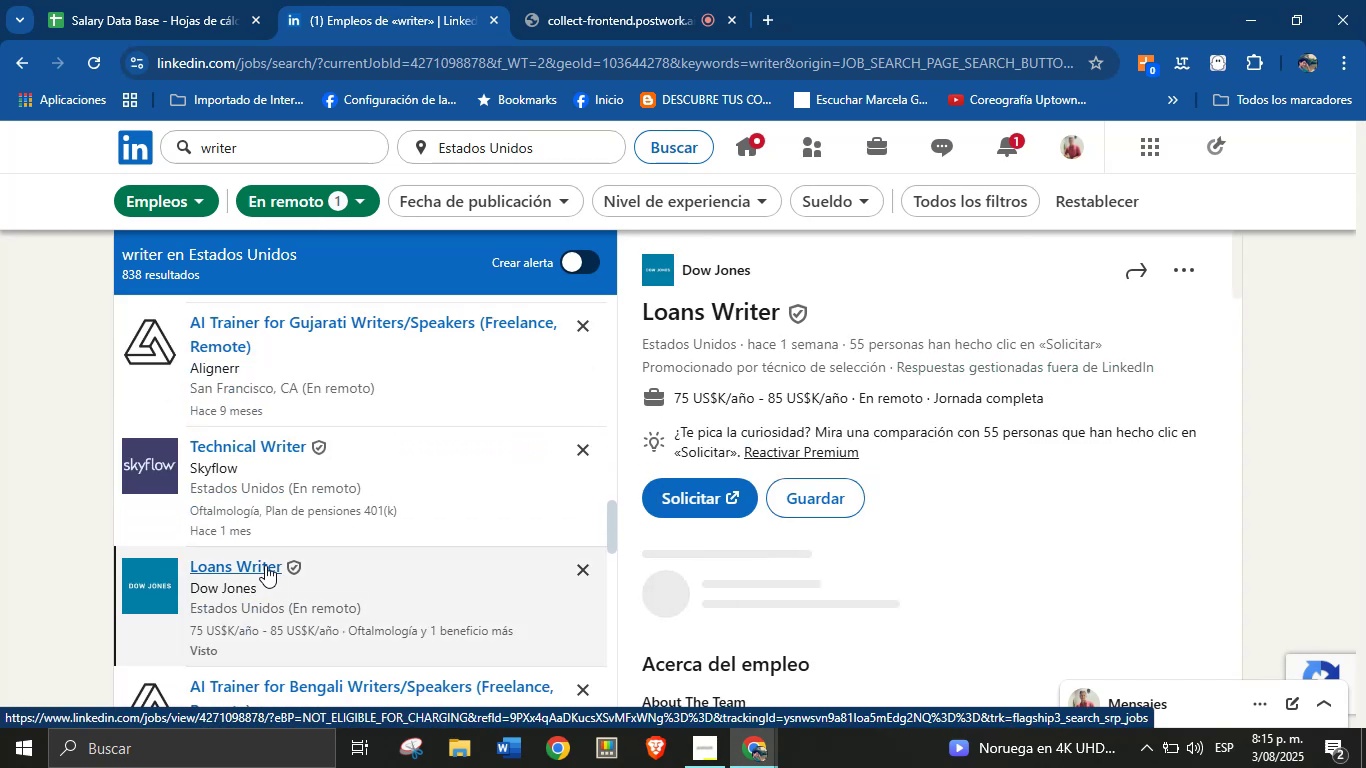 
hold_key(key=ControlLeft, duration=0.93)
 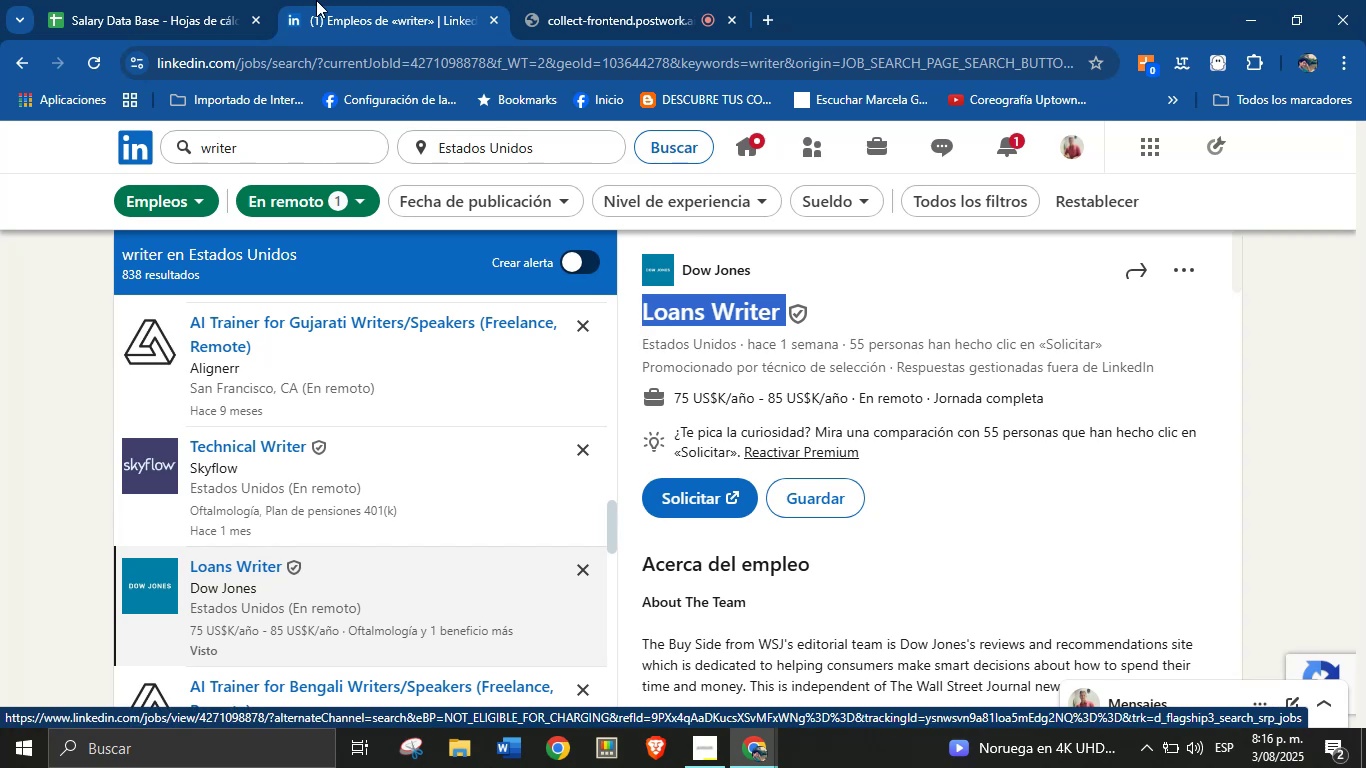 
hold_key(key=C, duration=0.34)
 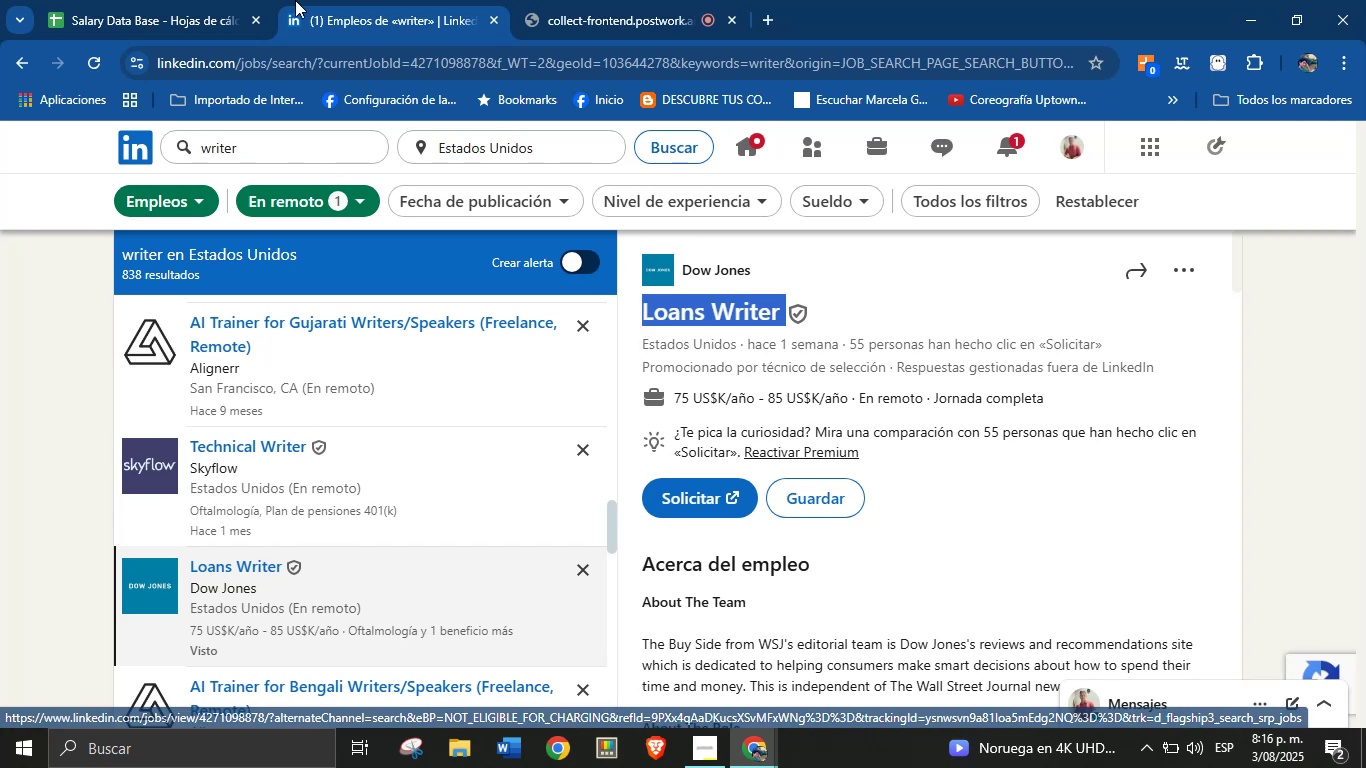 
left_click([192, 0])
 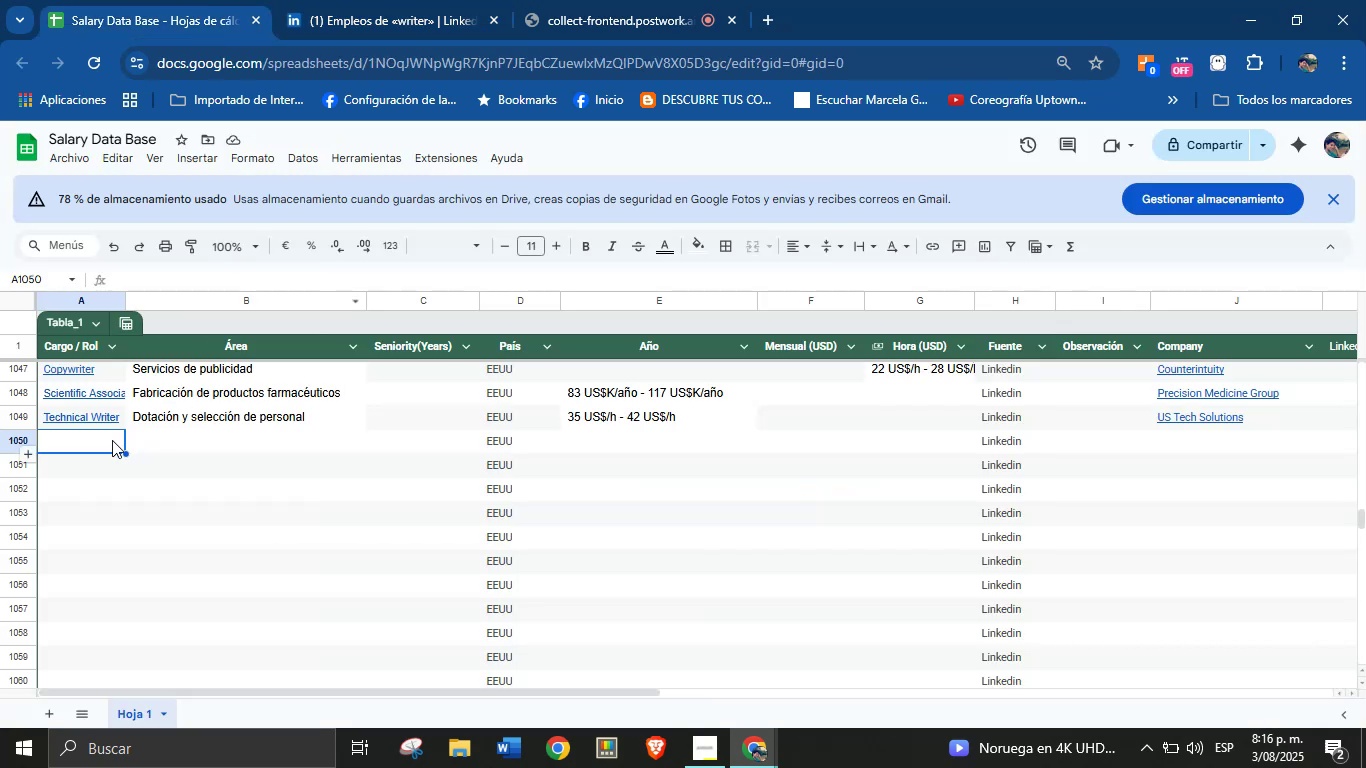 
left_click([108, 443])
 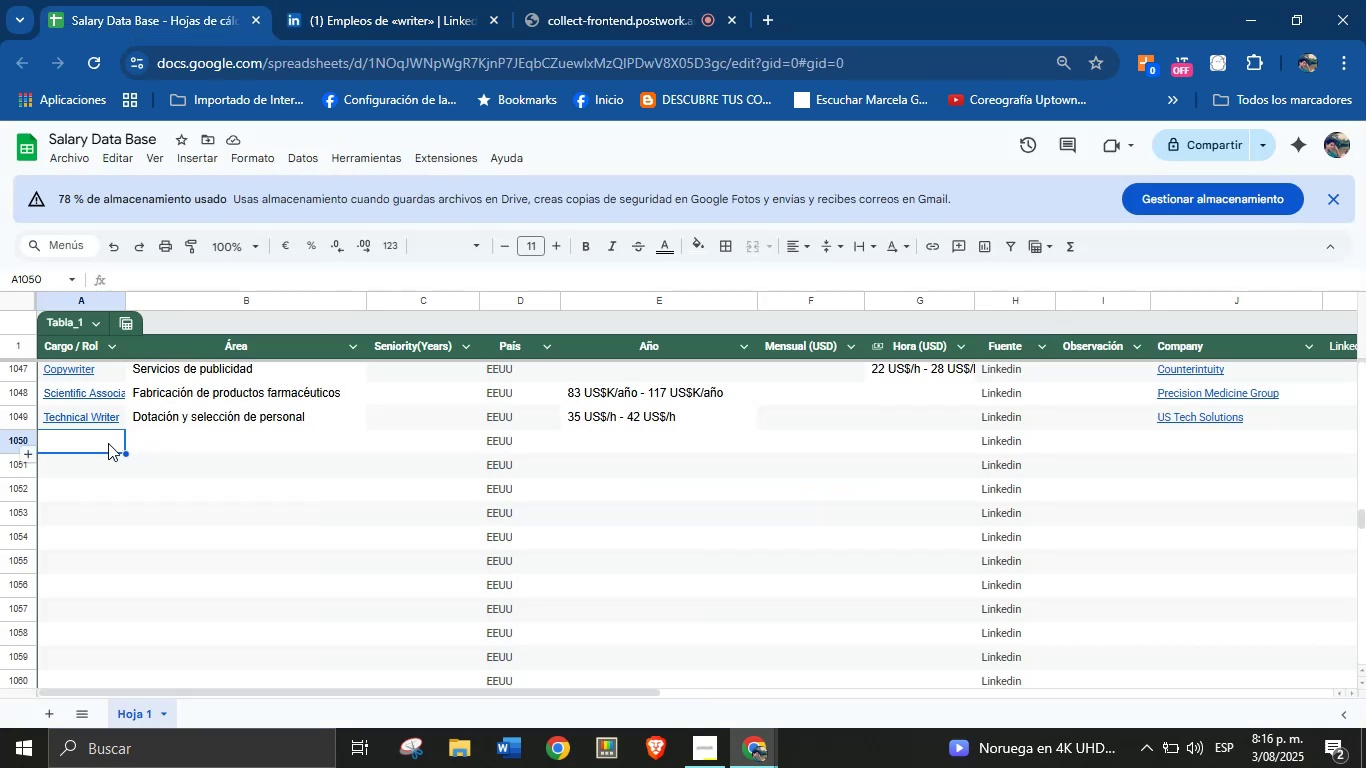 
key(Control+V)
 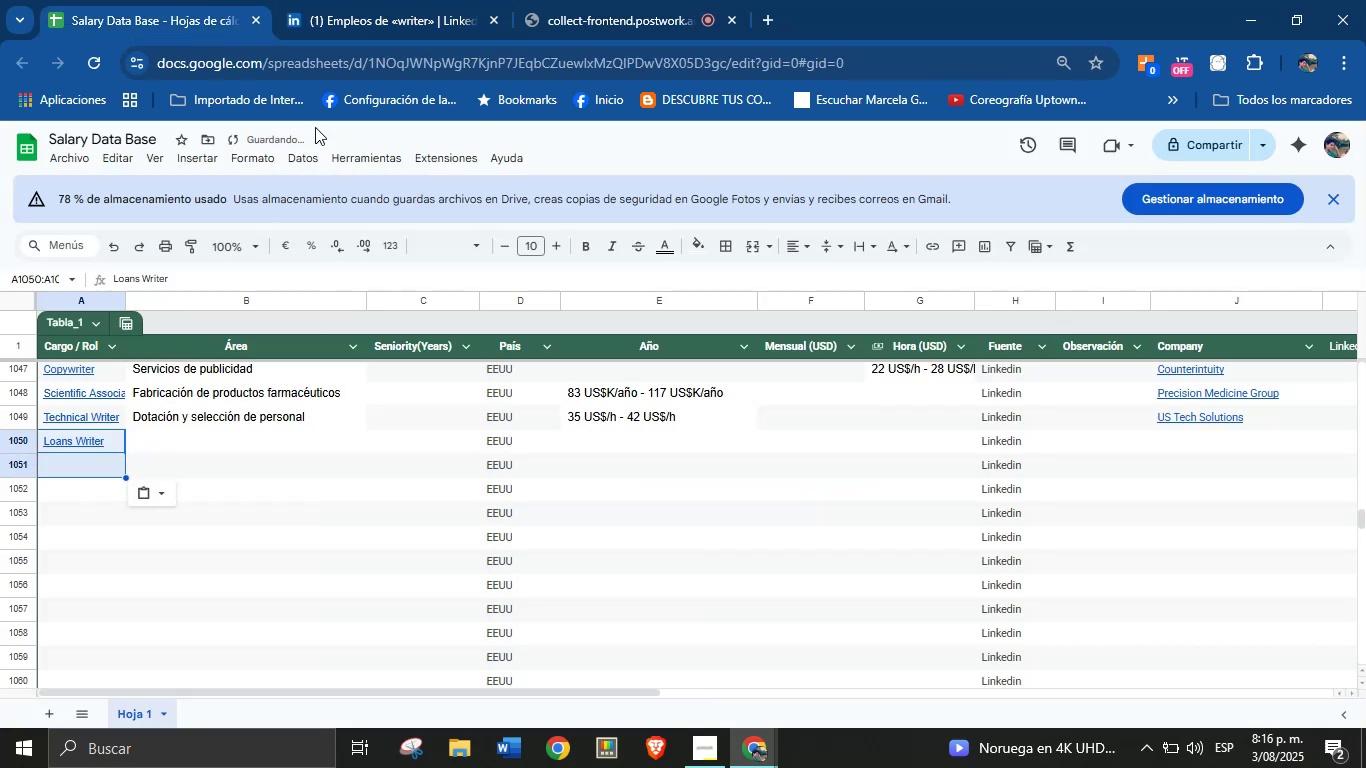 
left_click([413, 0])
 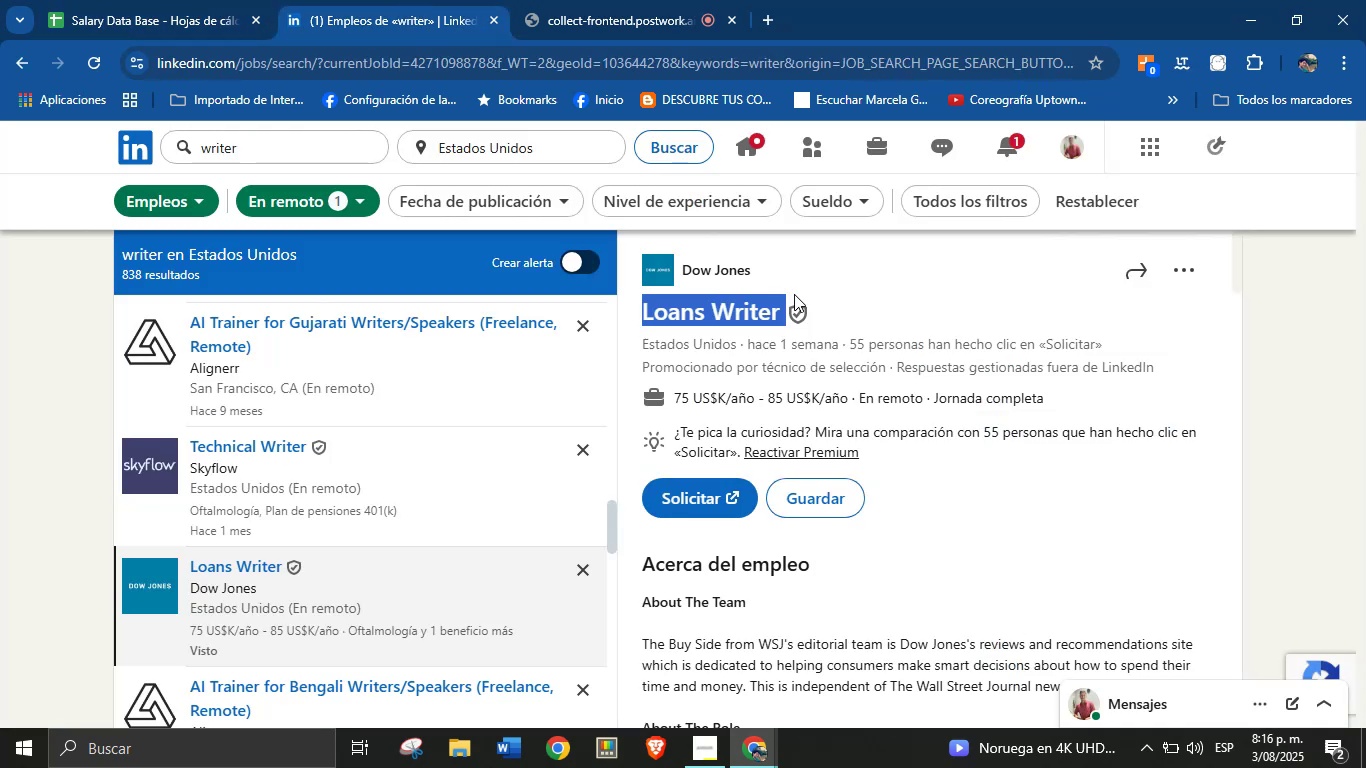 
left_click([795, 275])
 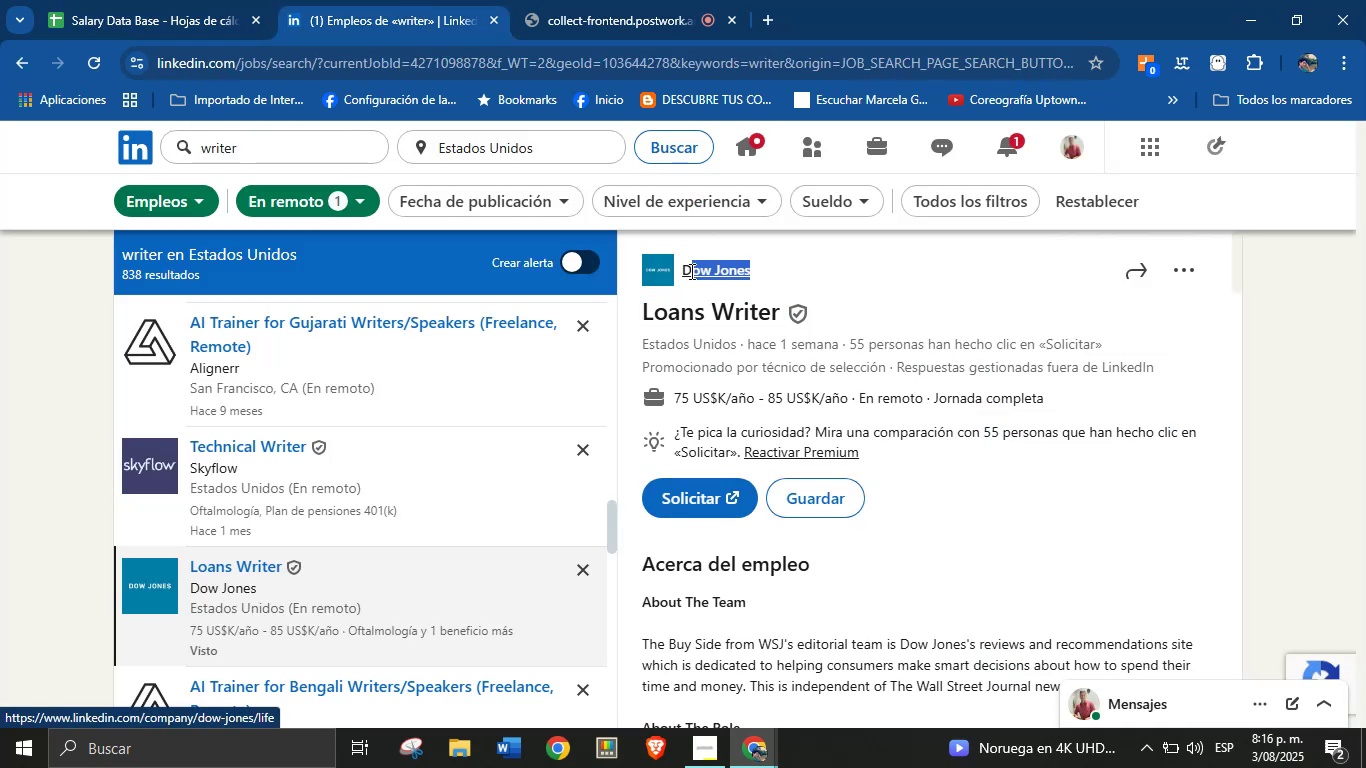 
key(Control+C)
 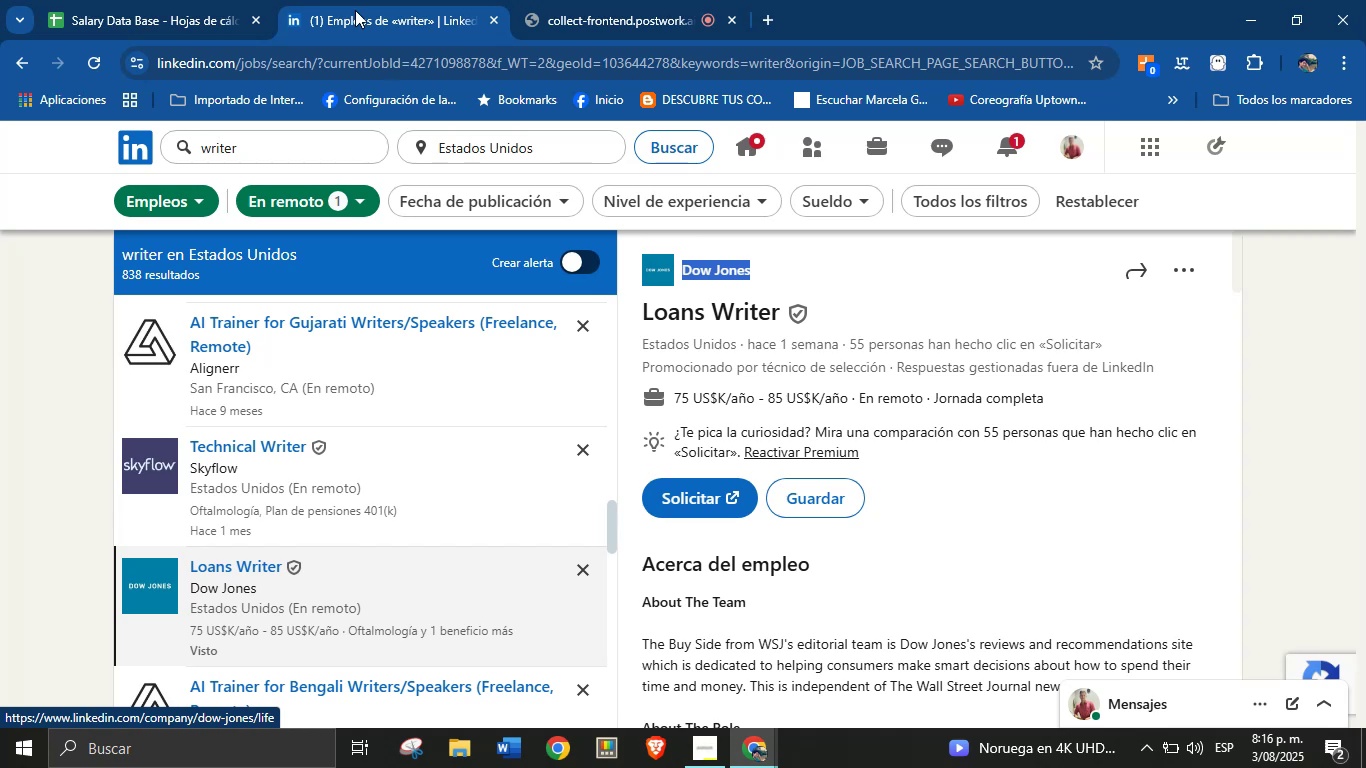 
left_click([219, 0])
 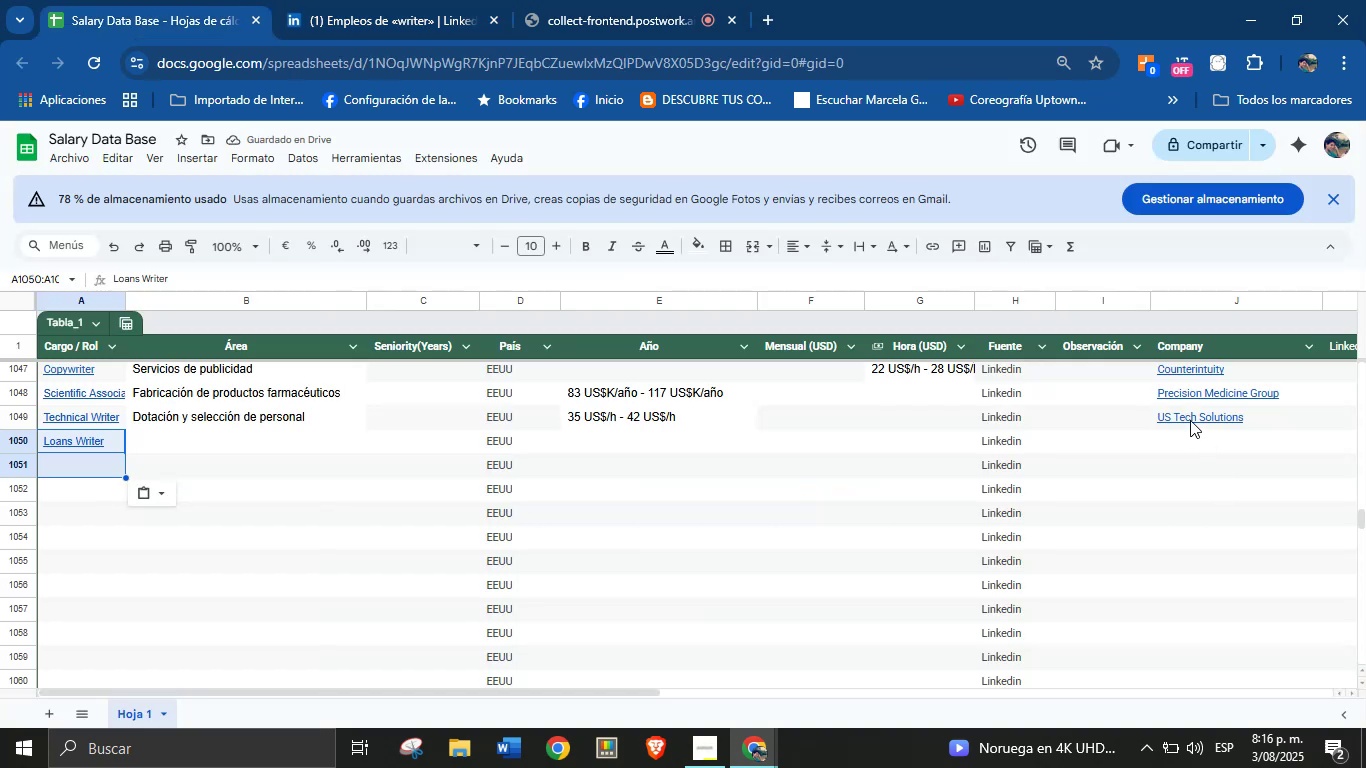 
key(Control+V)
 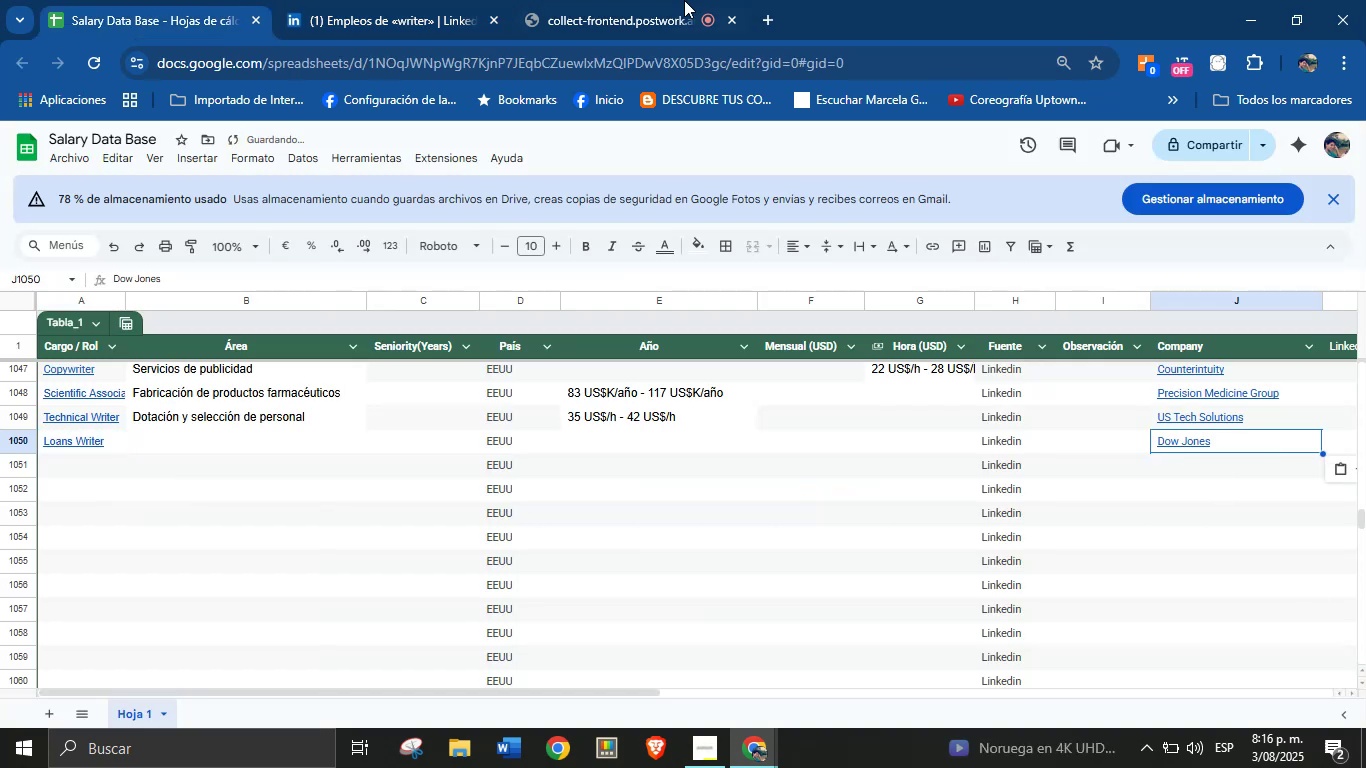 
left_click([483, 0])
 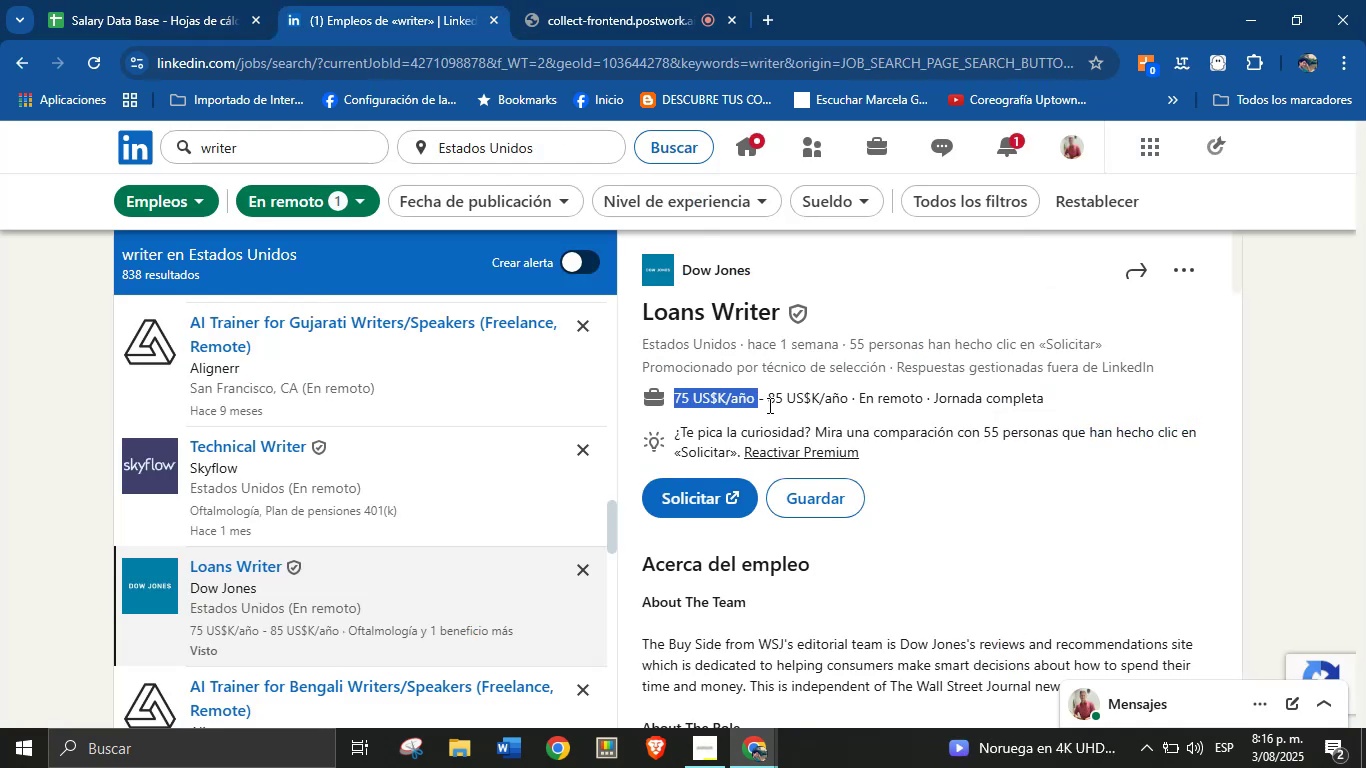 
key(Control+C)
 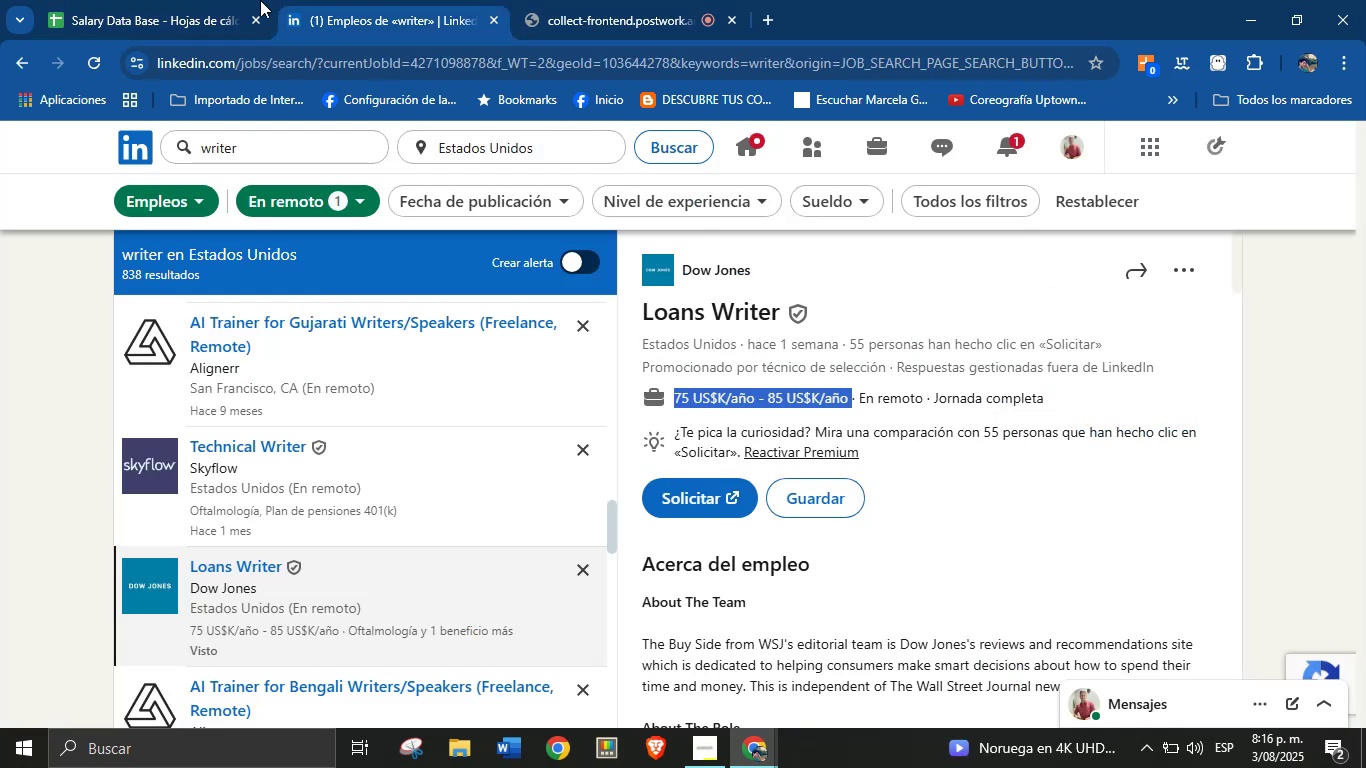 
left_click([240, 0])
 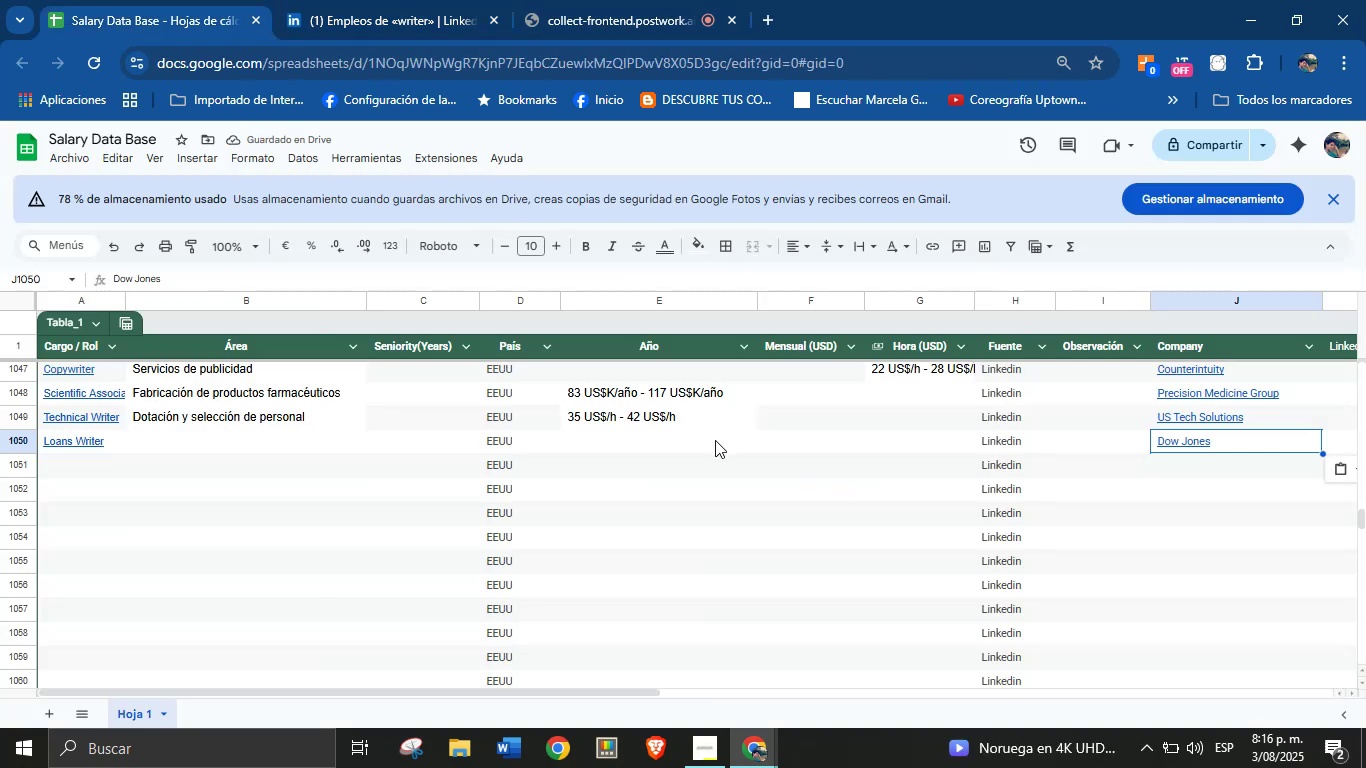 
left_click([659, 448])
 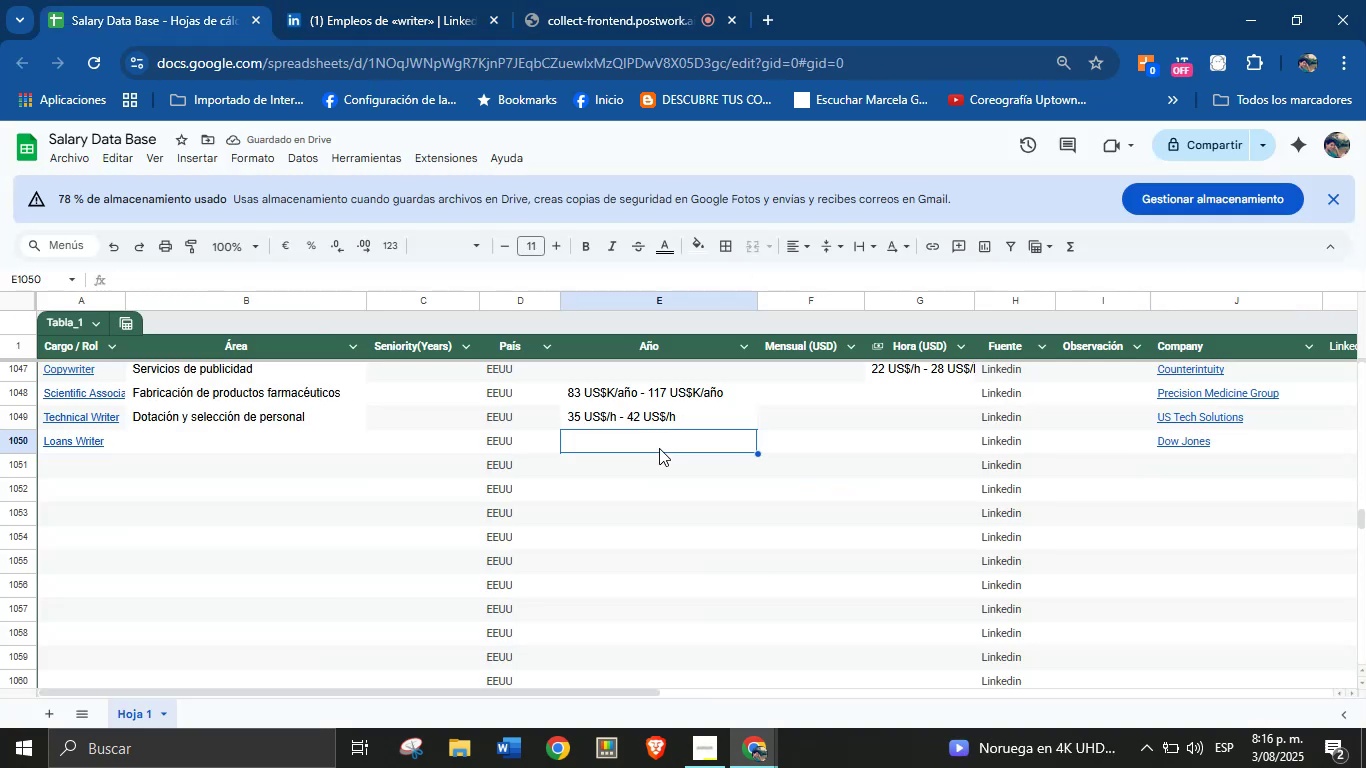 
key(Control+V)
 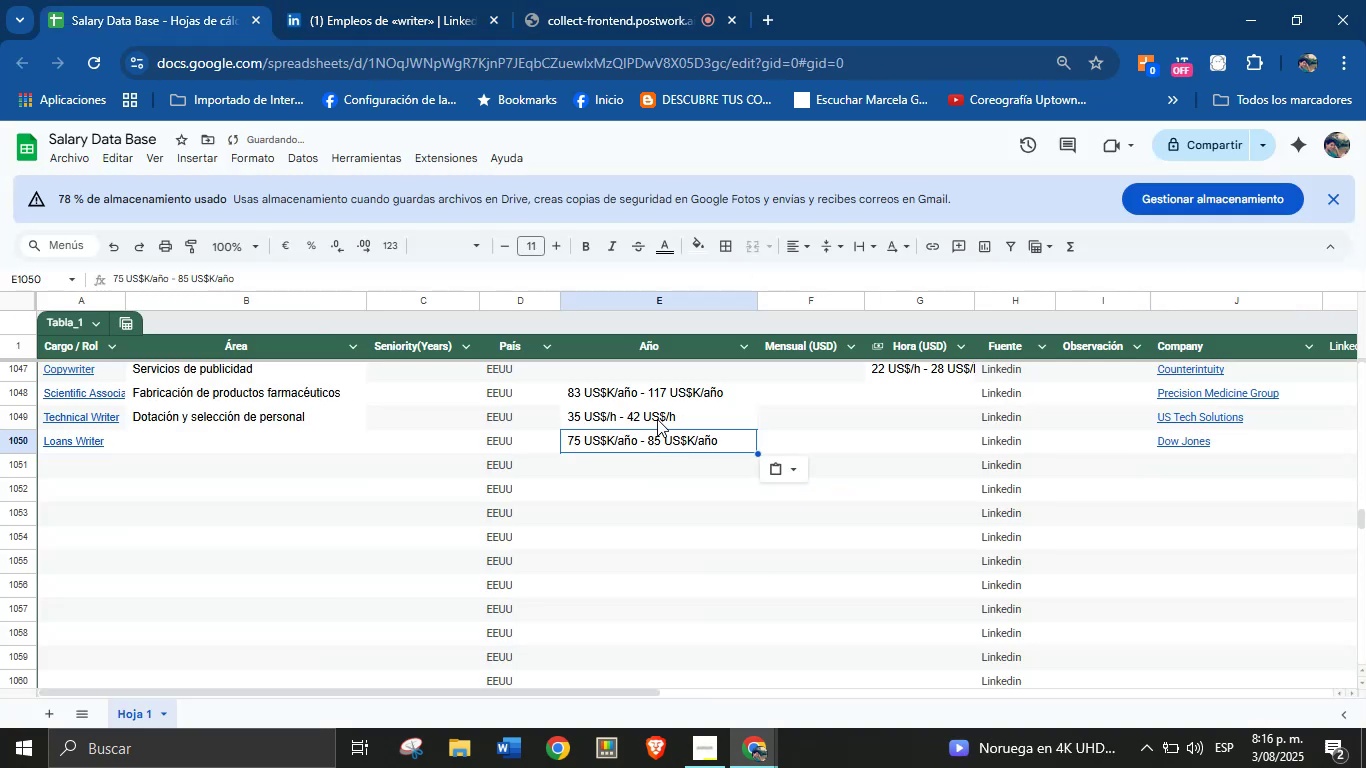 
key(Control+C)
 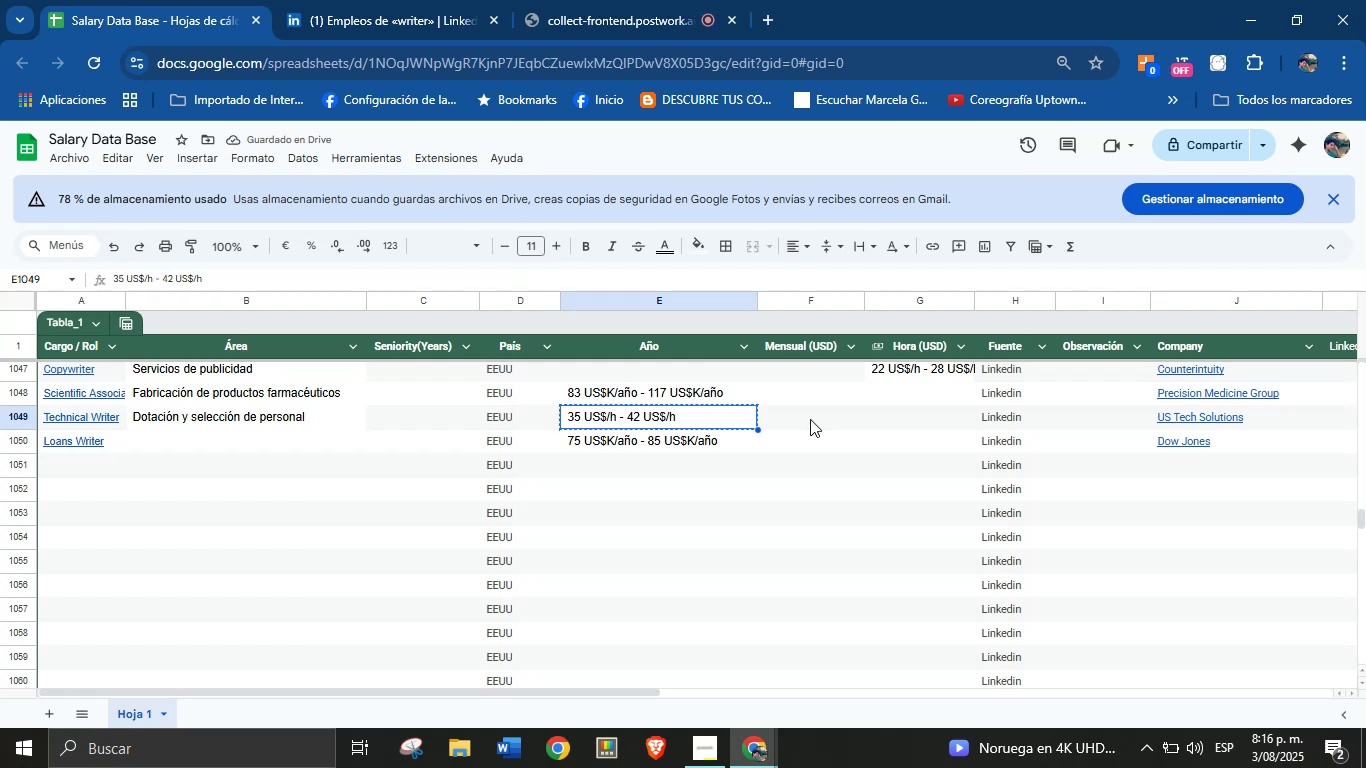 
left_click([947, 410])
 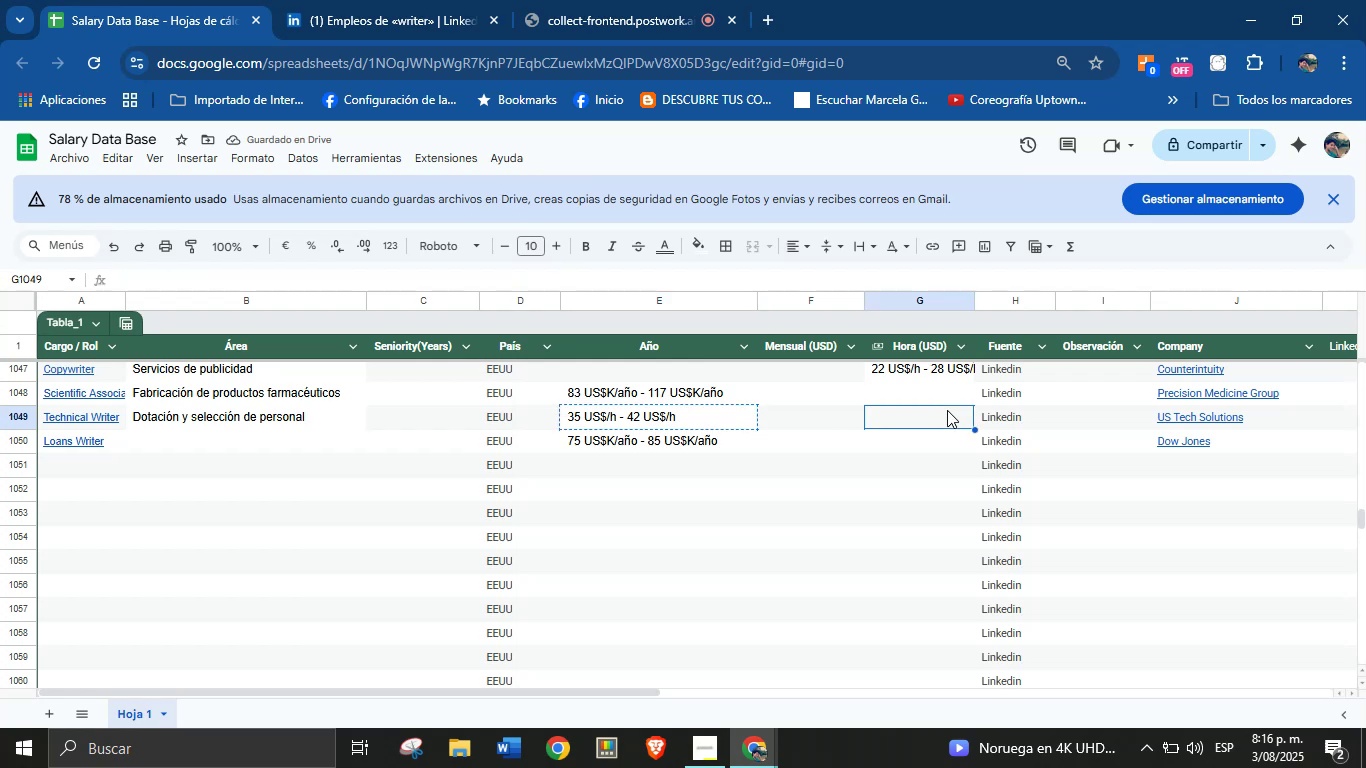 
key(Control+V)
 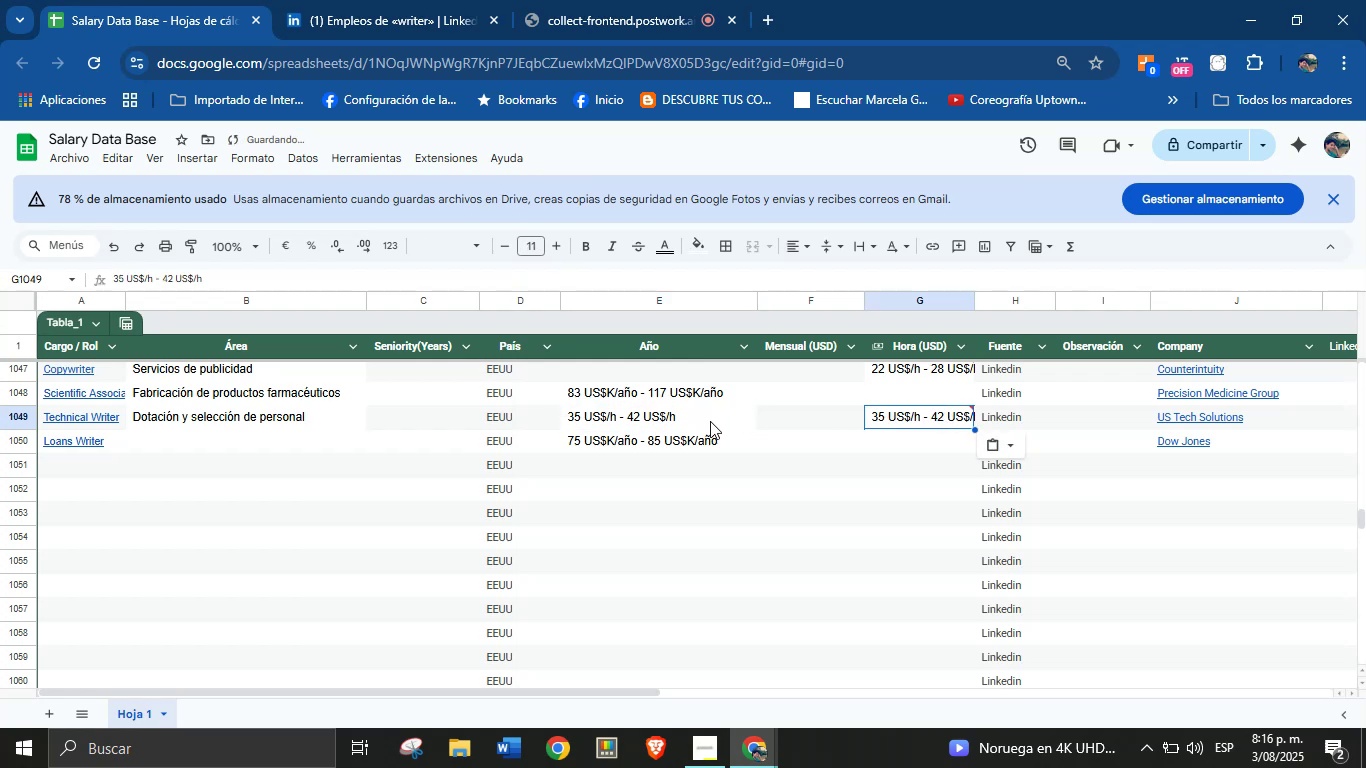 
left_click([661, 411])
 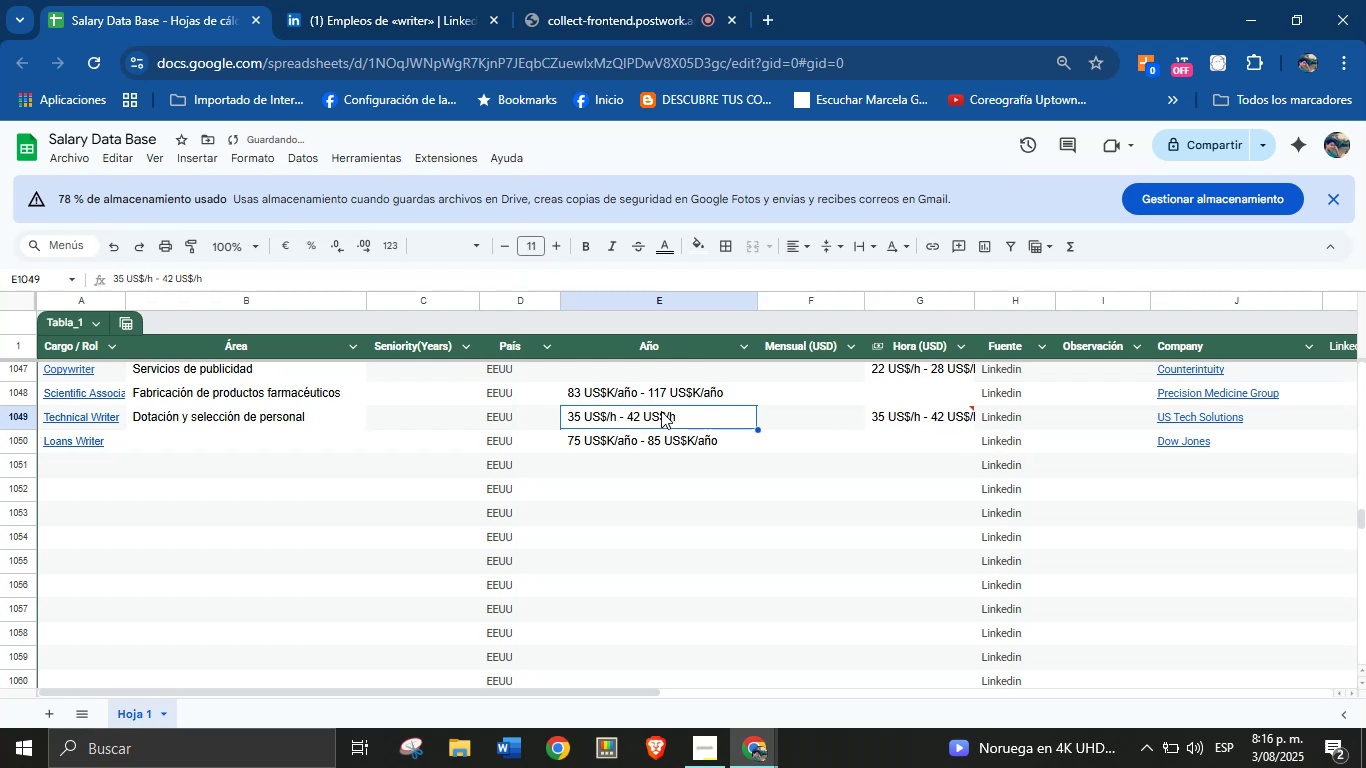 
key(Backspace)
 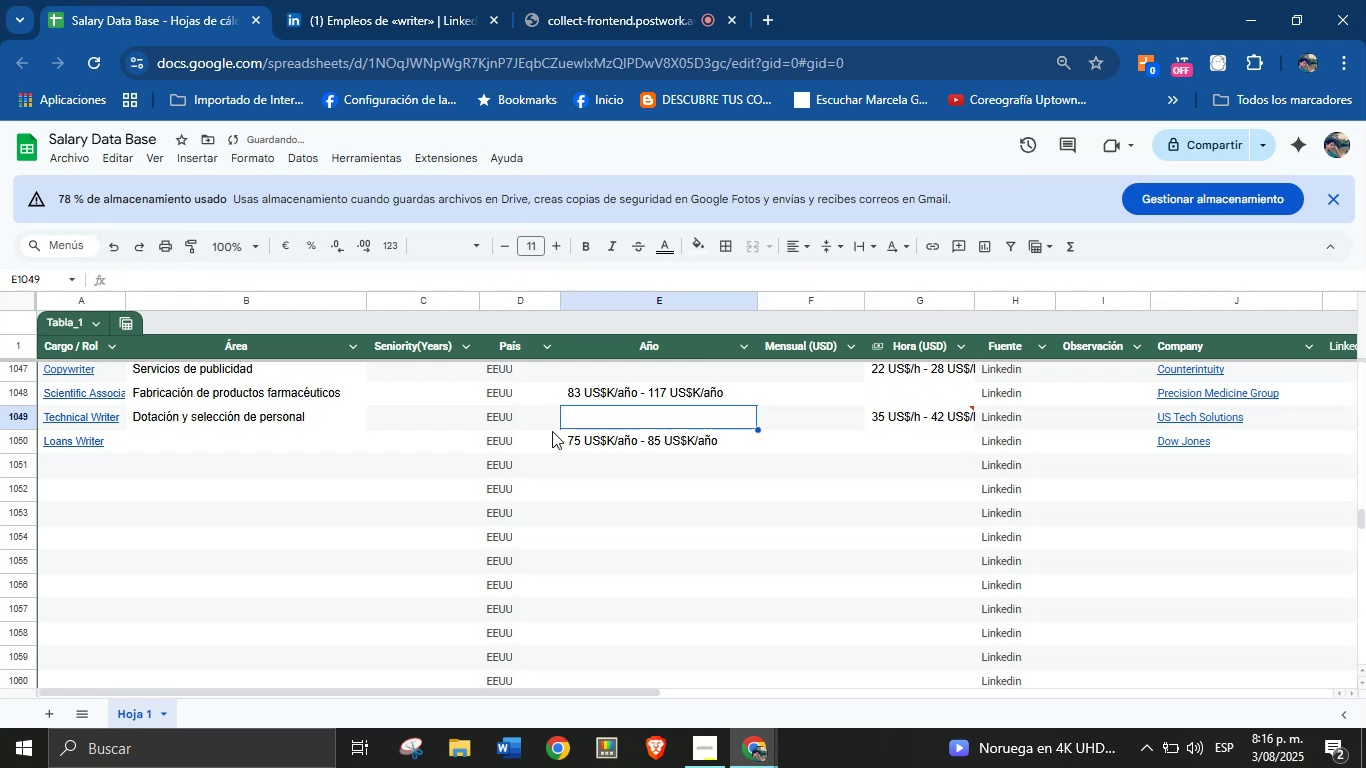 
left_click([173, 443])
 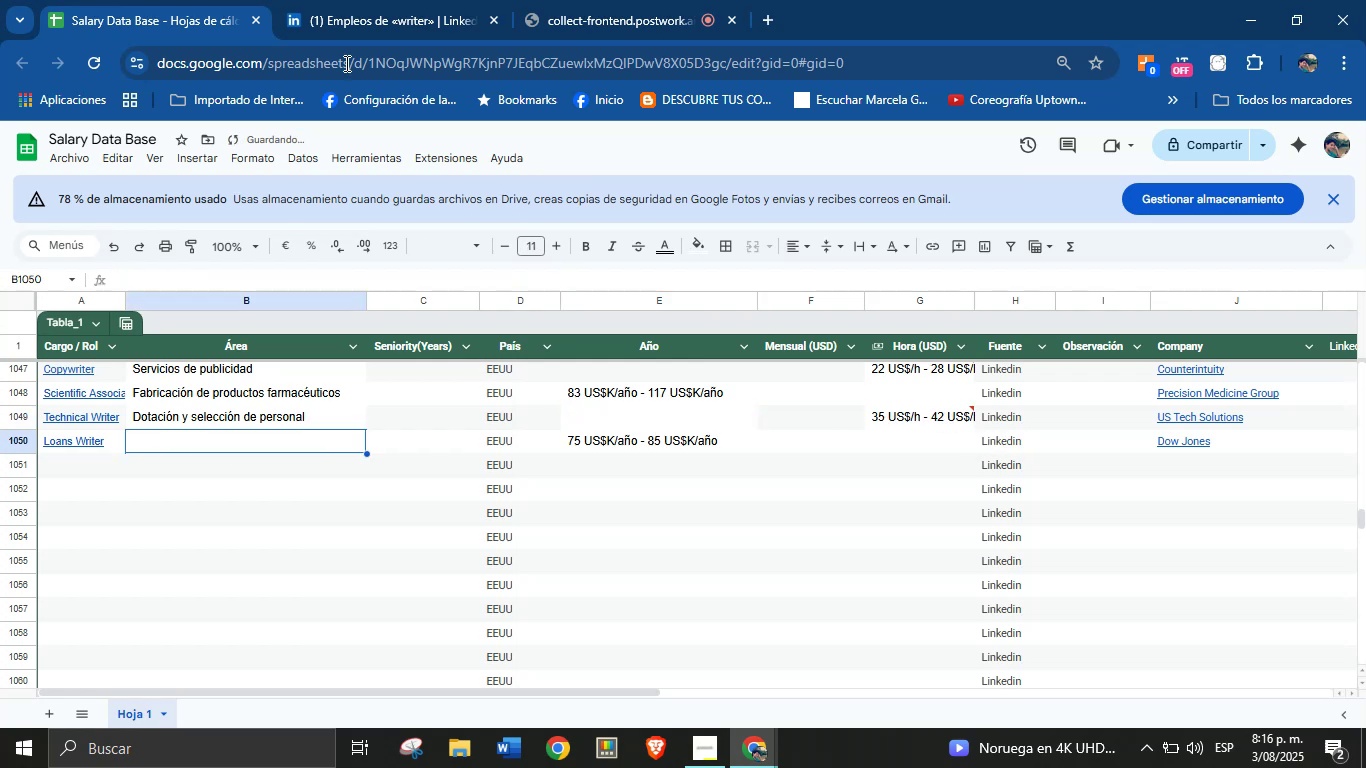 
double_click([381, 0])
 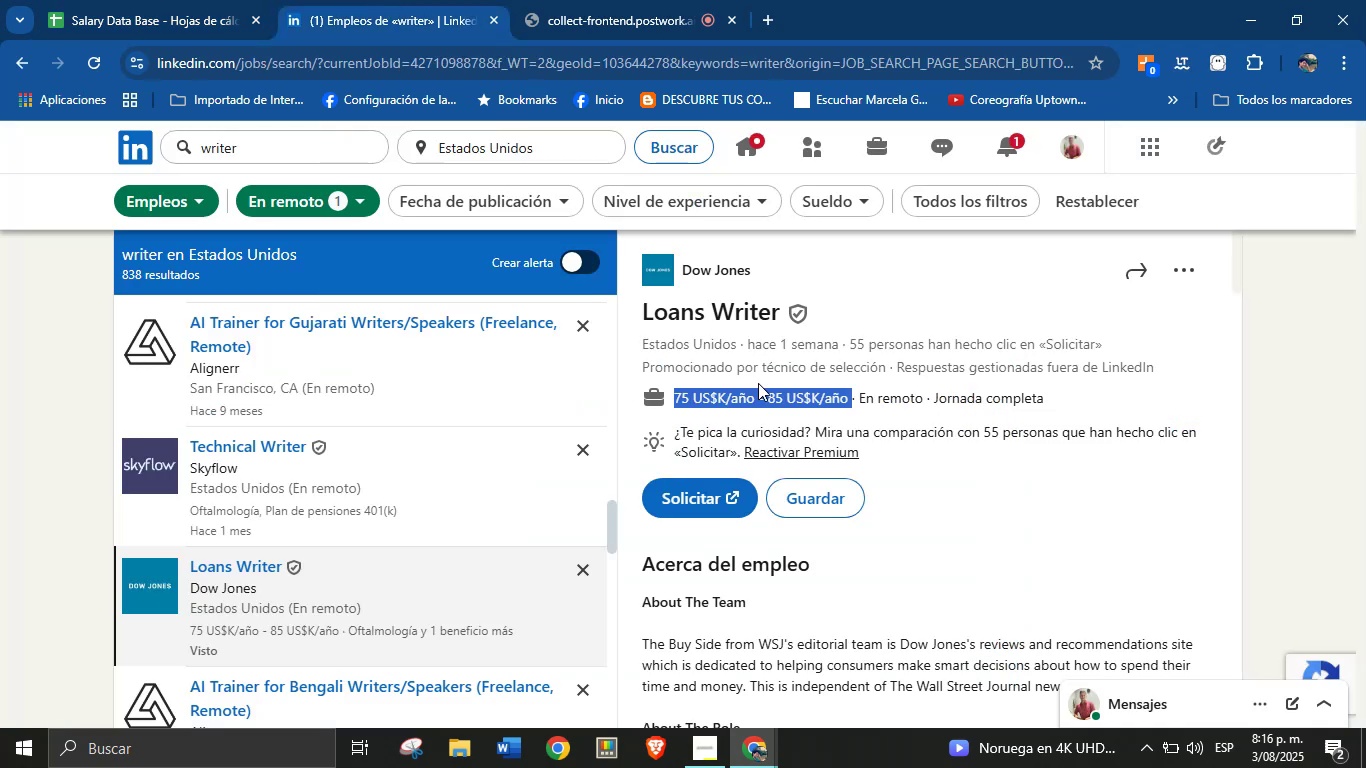 
scroll: coordinate [758, 472], scroll_direction: down, amount: 27.0
 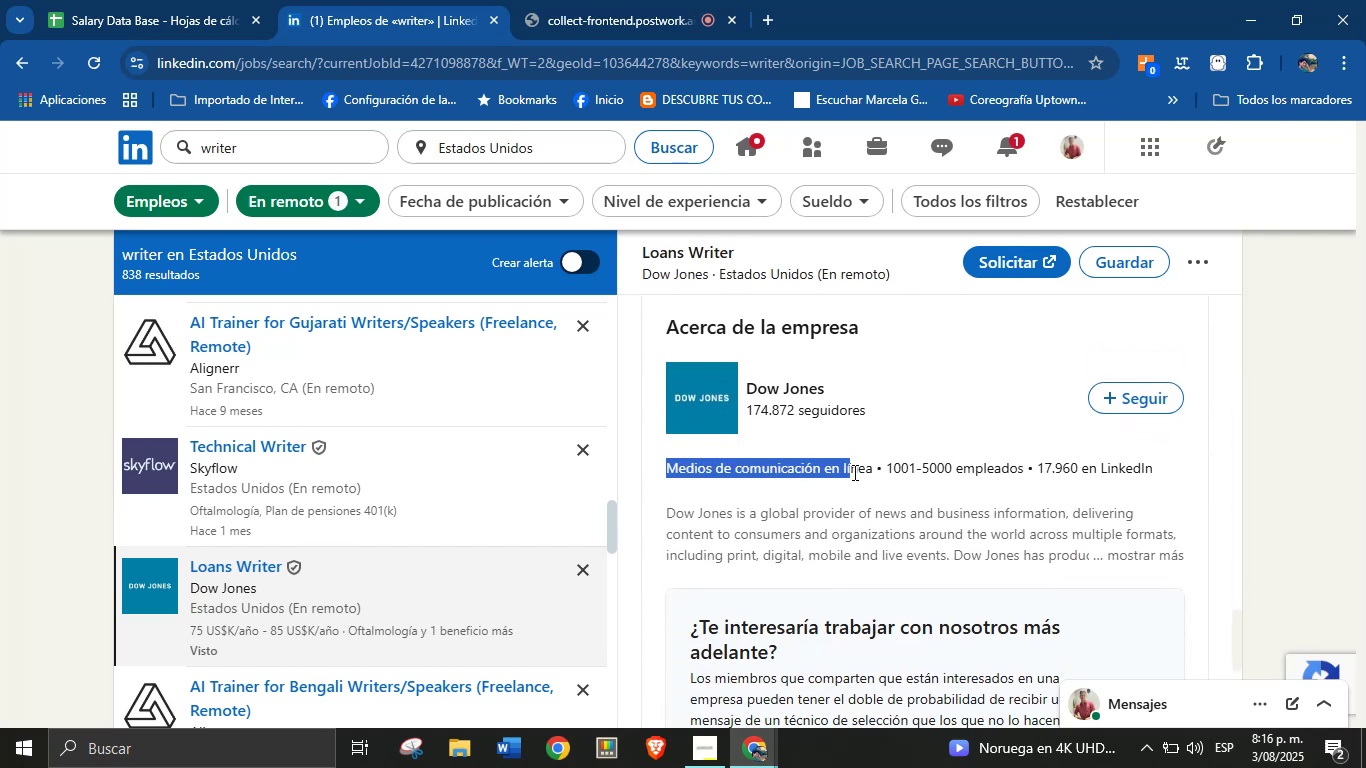 
key(Control+C)
 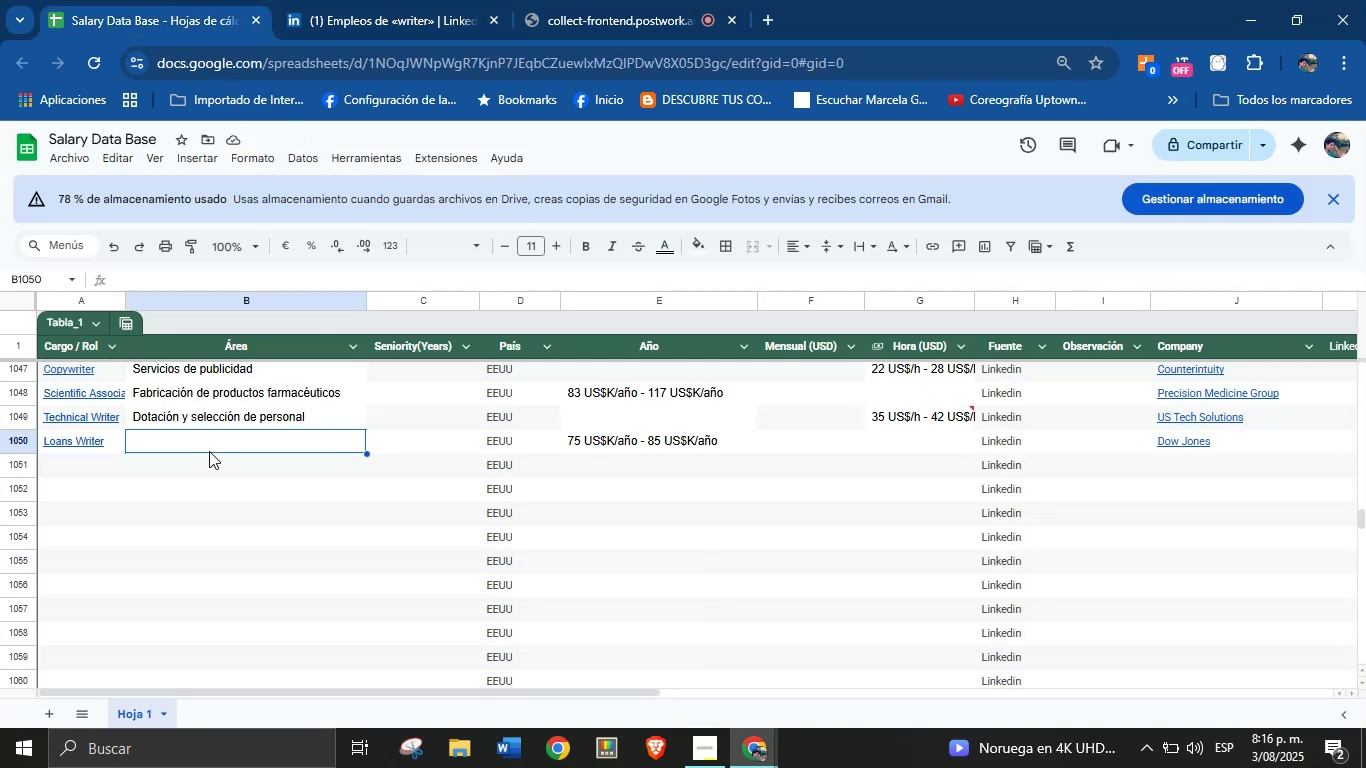 
left_click([225, 442])
 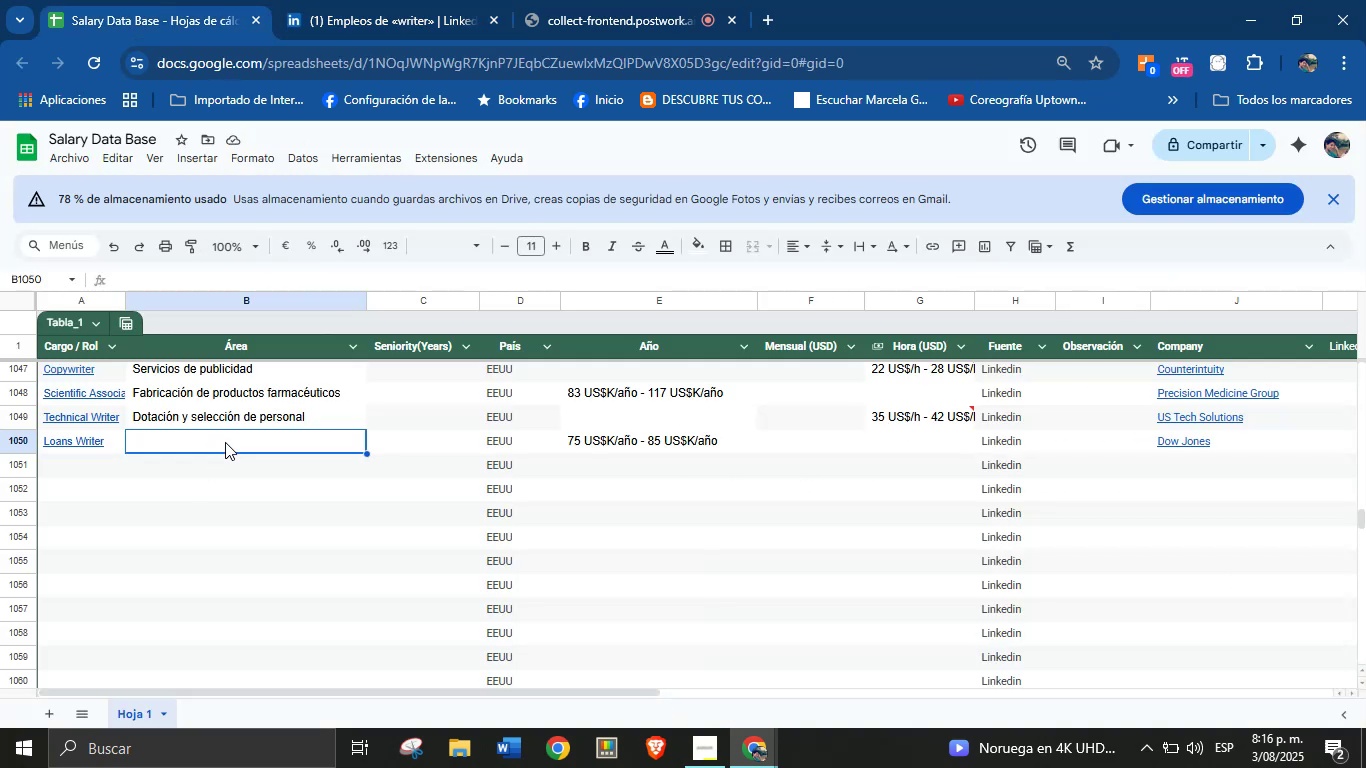 
key(Control+V)
 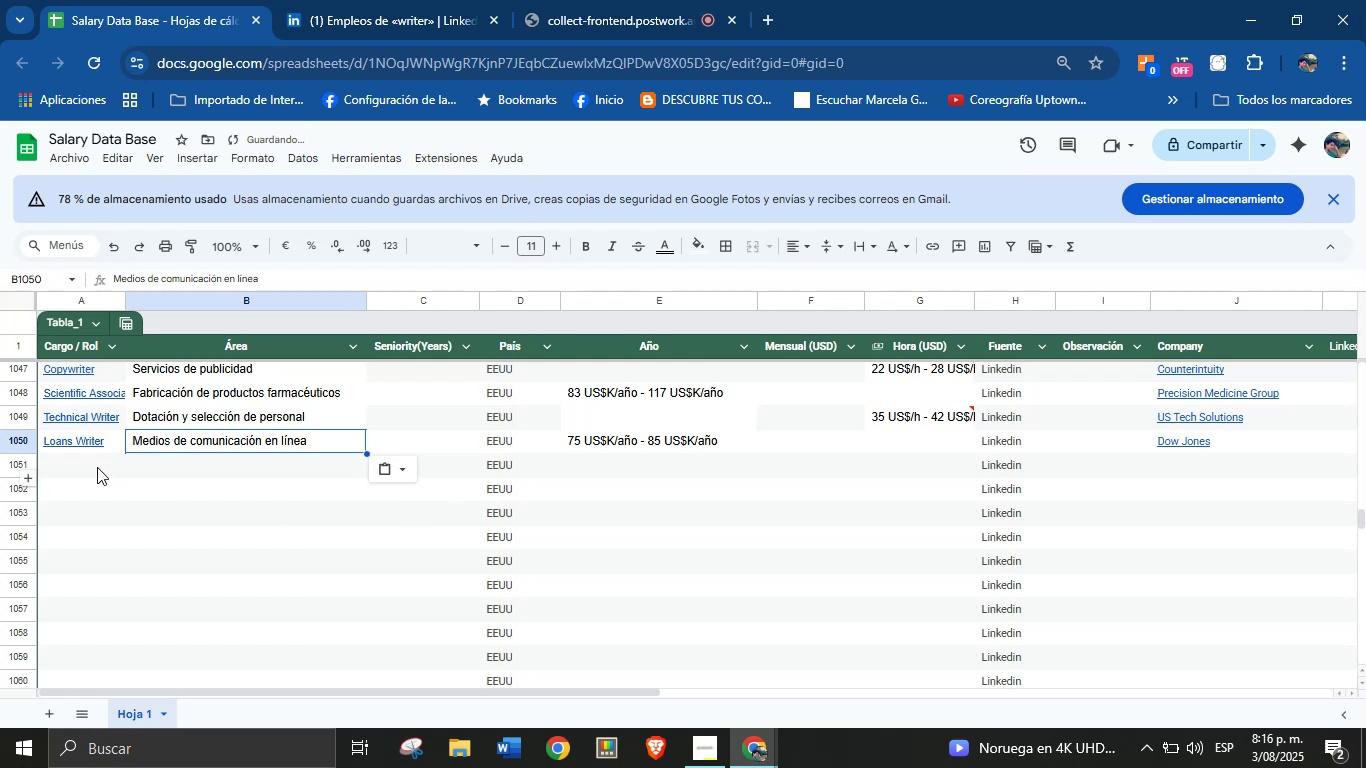 
left_click([386, 0])
 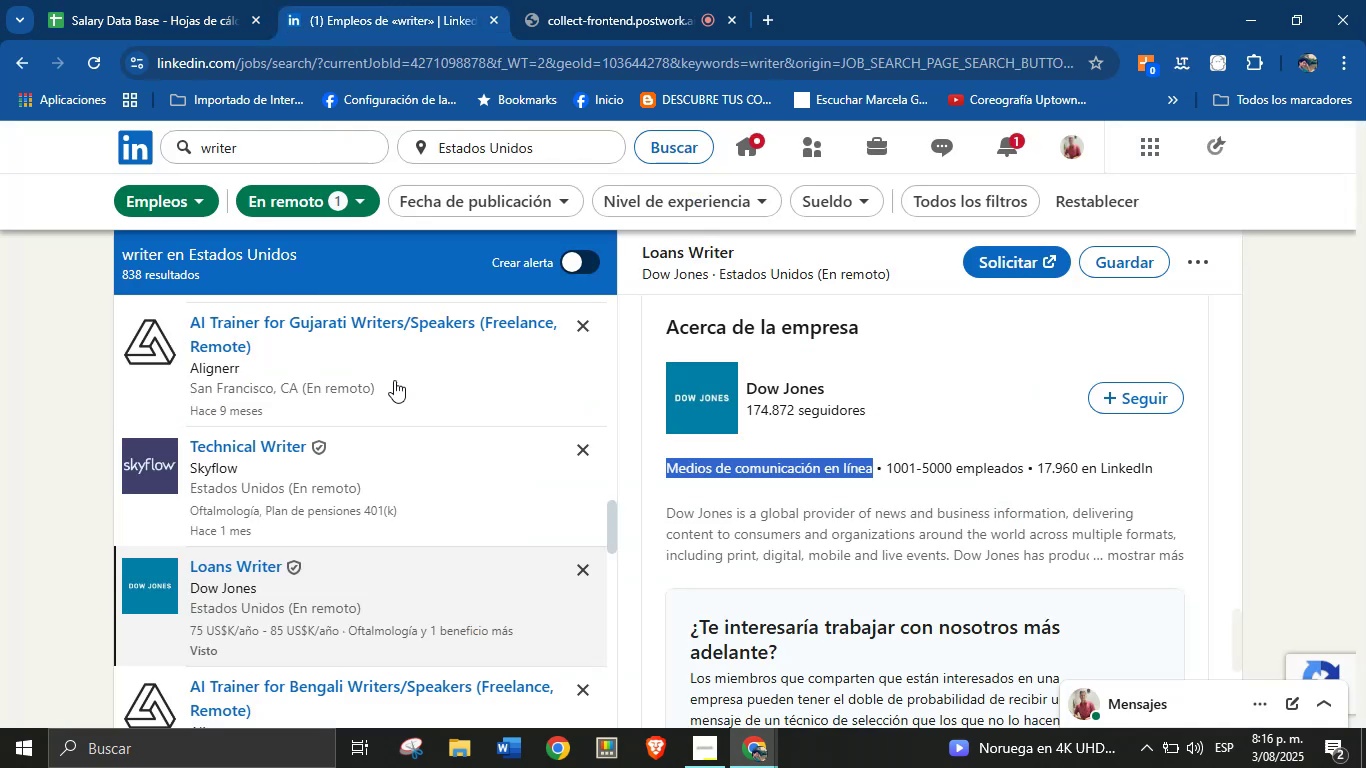 
scroll: coordinate [333, 505], scroll_direction: down, amount: 2.0
 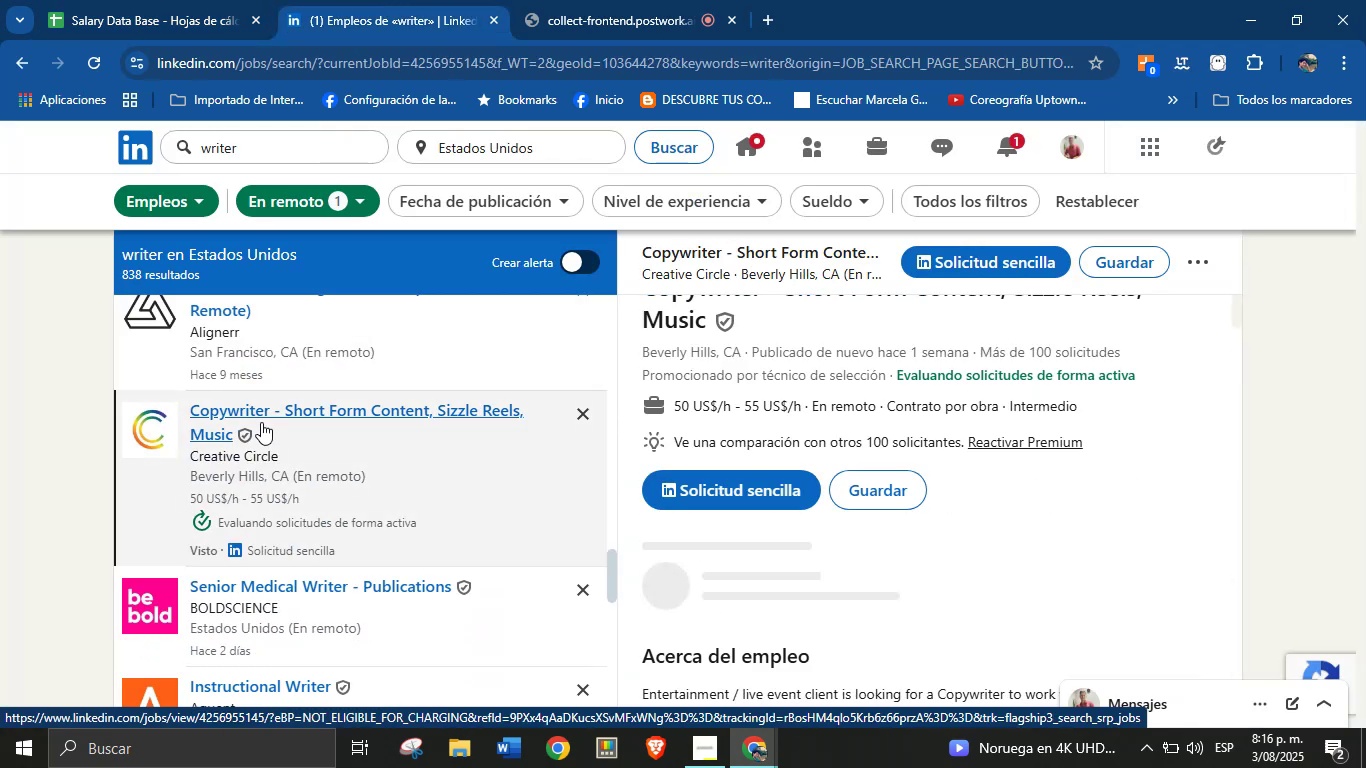 
scroll: coordinate [874, 390], scroll_direction: up, amount: 3.0
 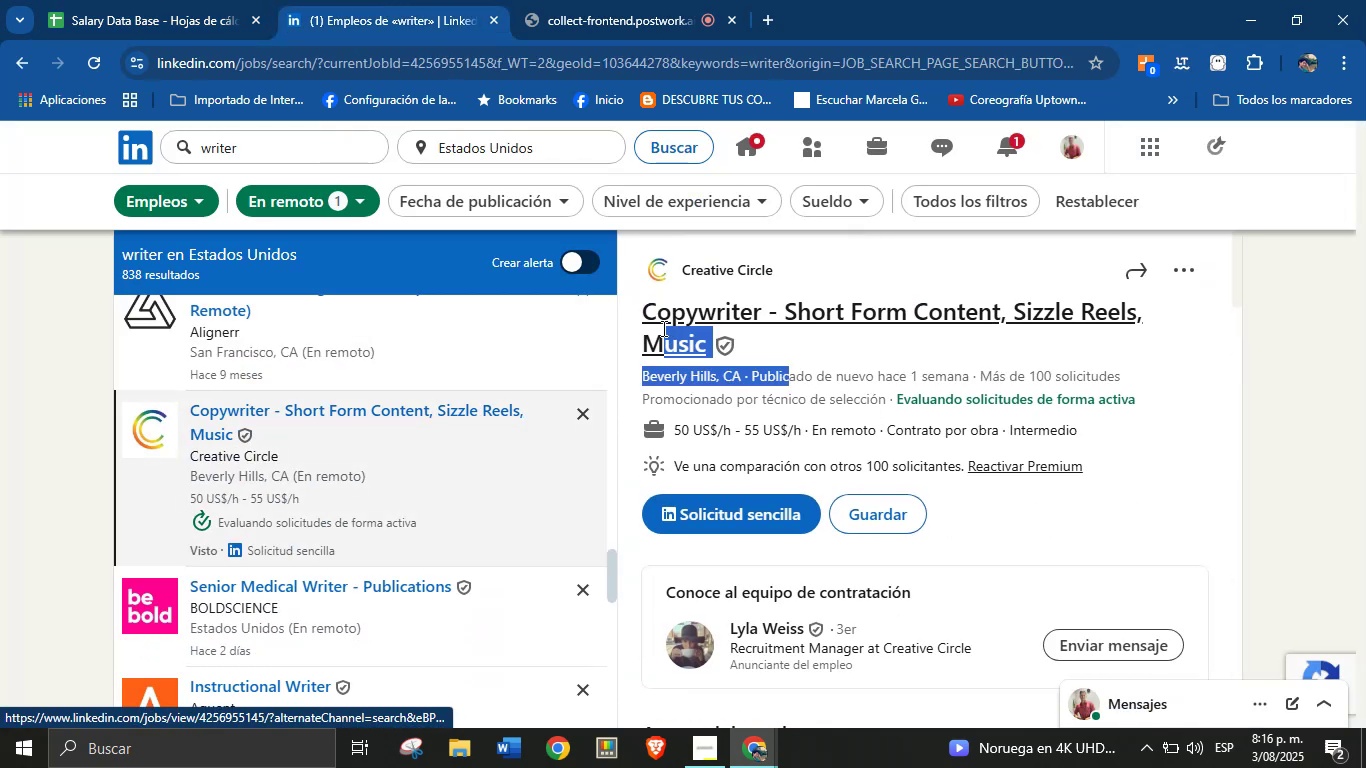 
left_click([785, 342])
 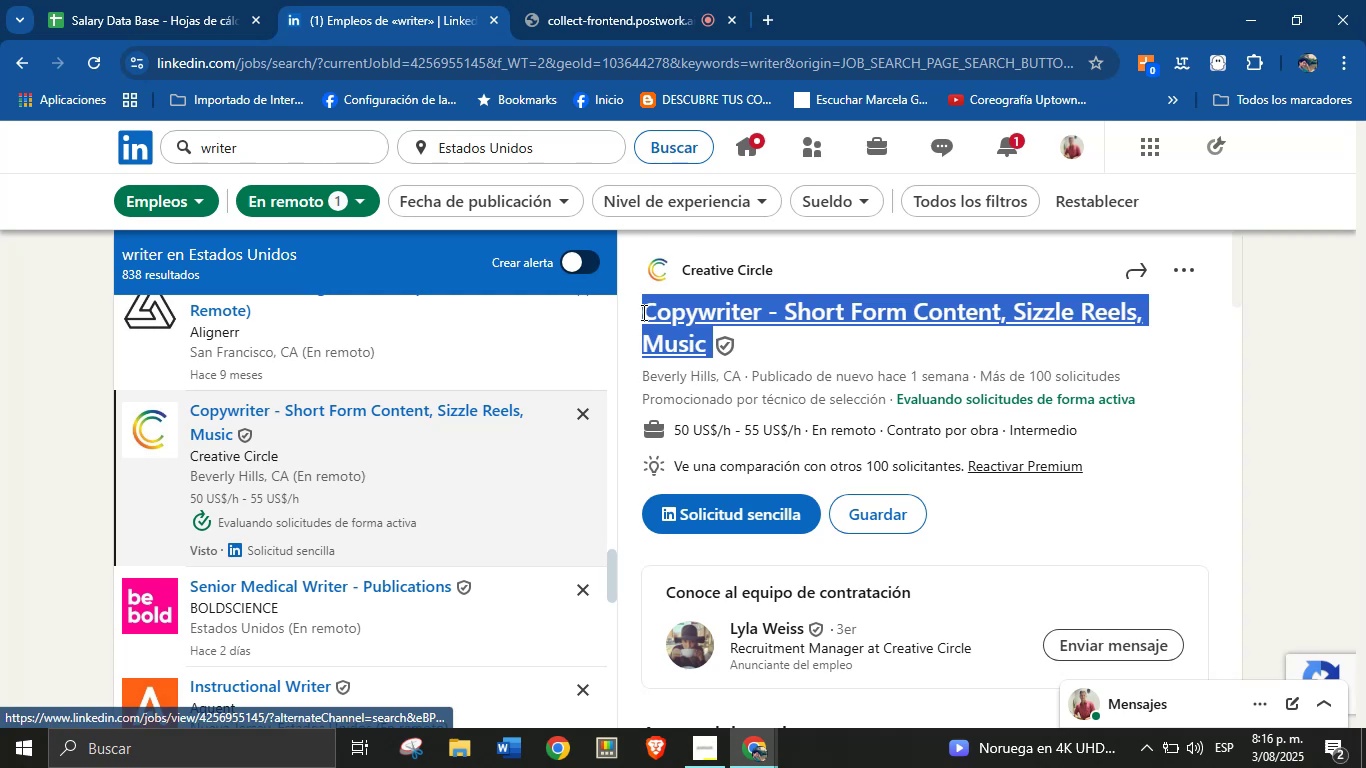 
key(Control+C)
 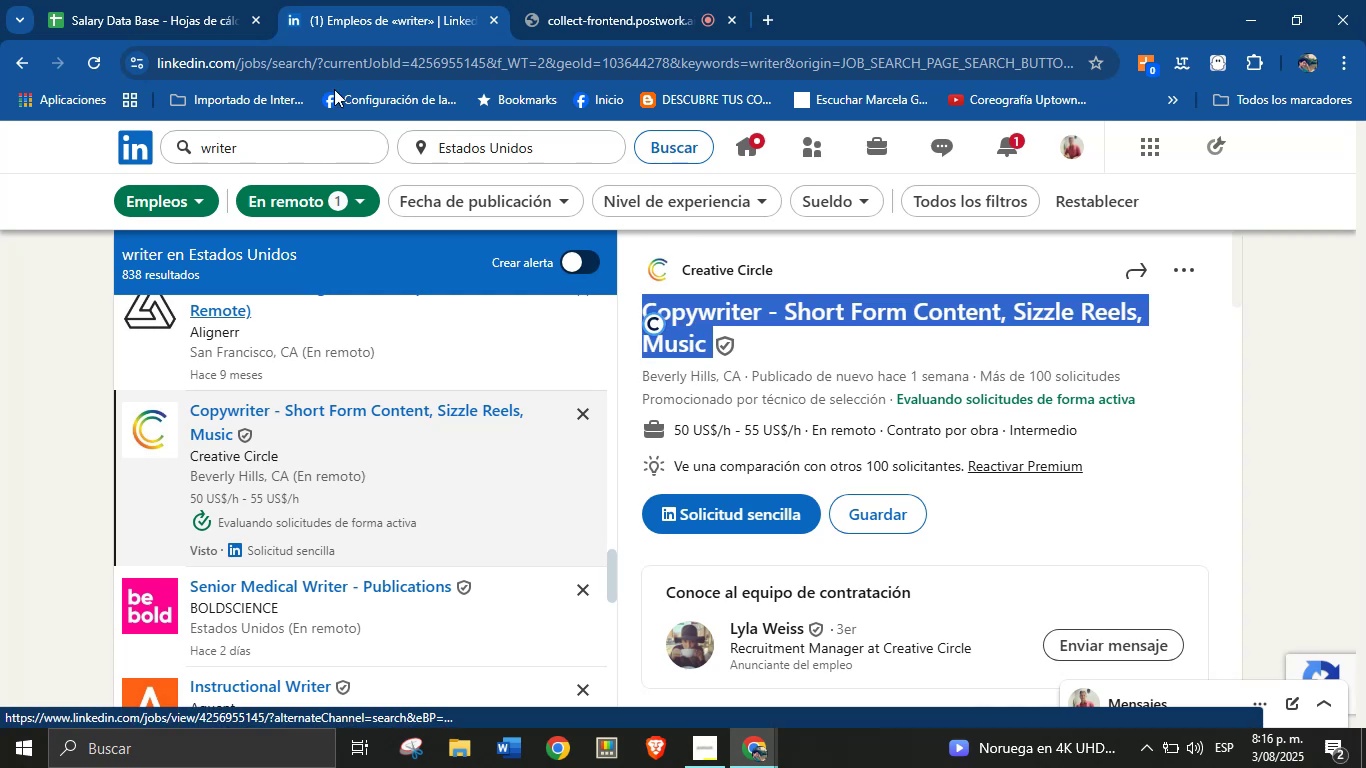 
left_click([182, 0])
 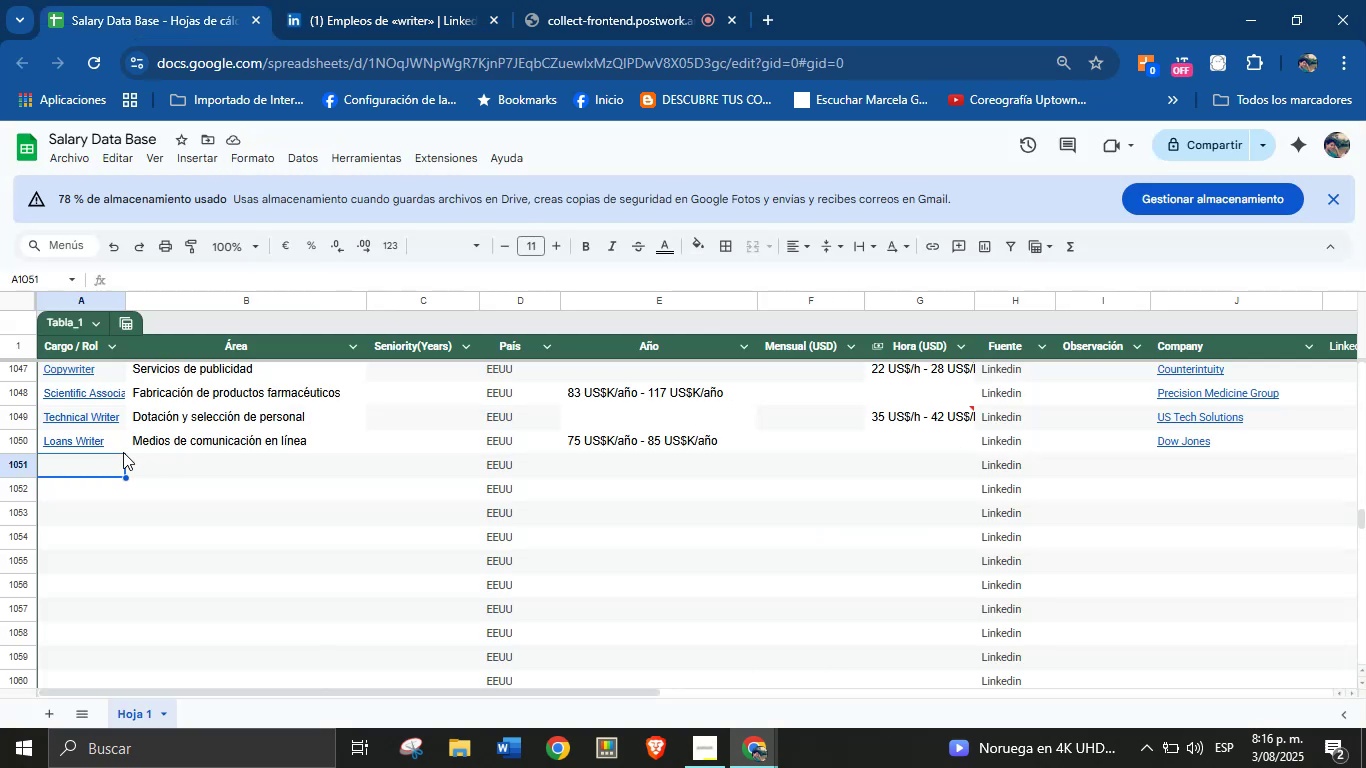 
left_click([108, 466])
 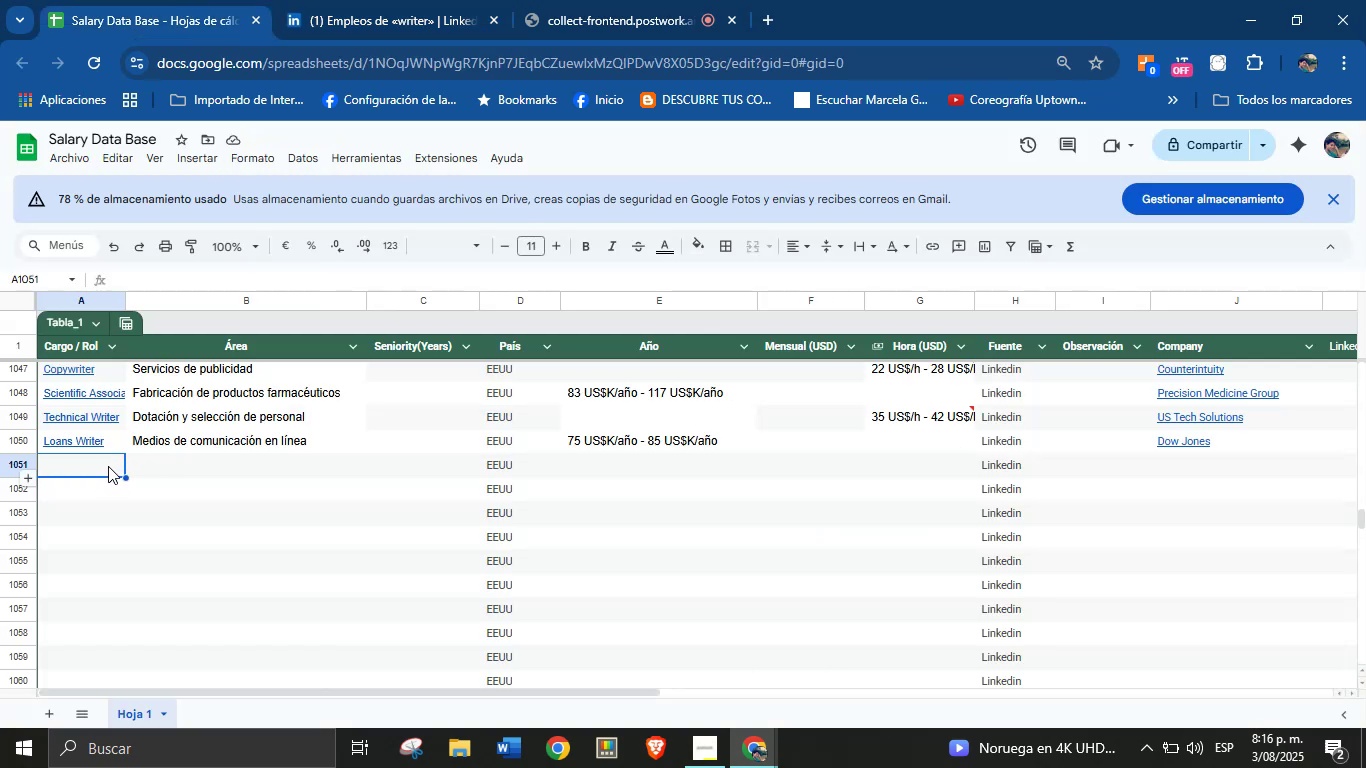 
key(Control+V)
 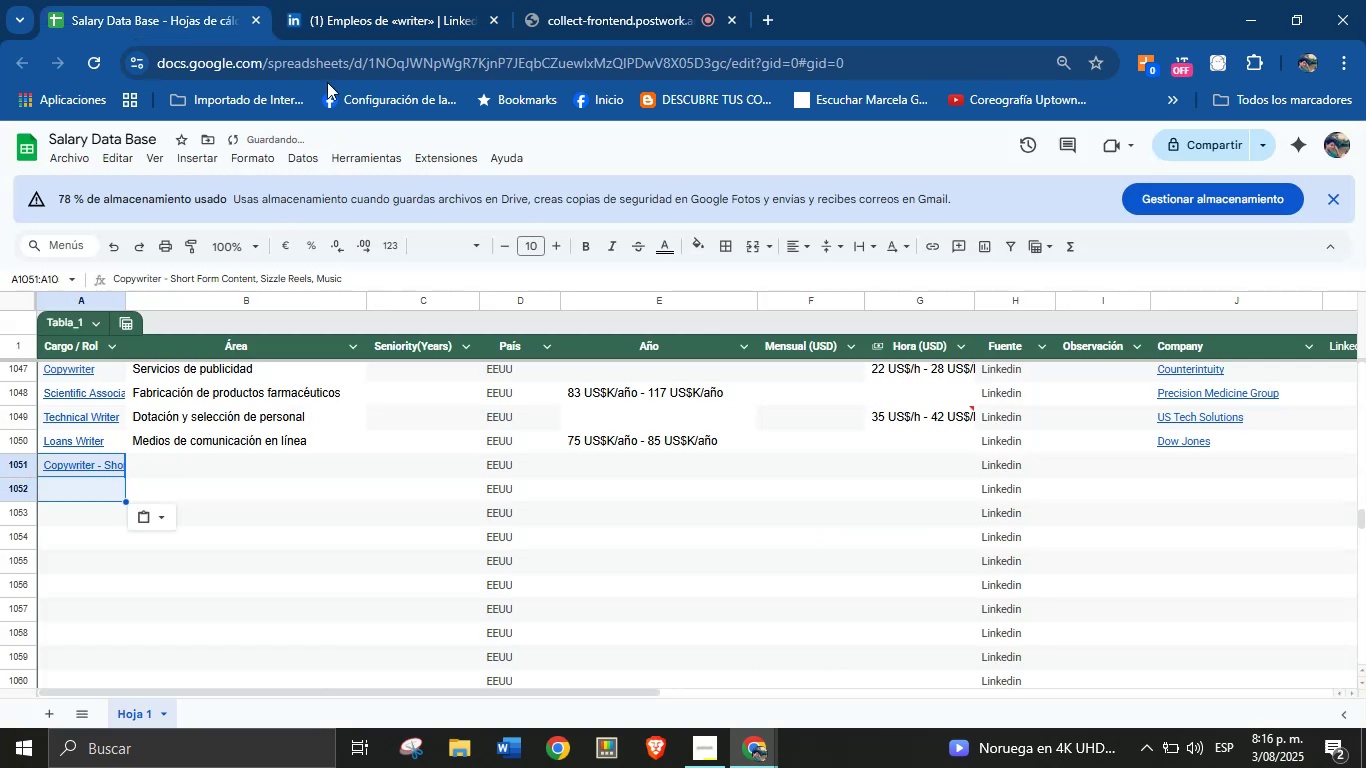 
left_click([396, 0])
 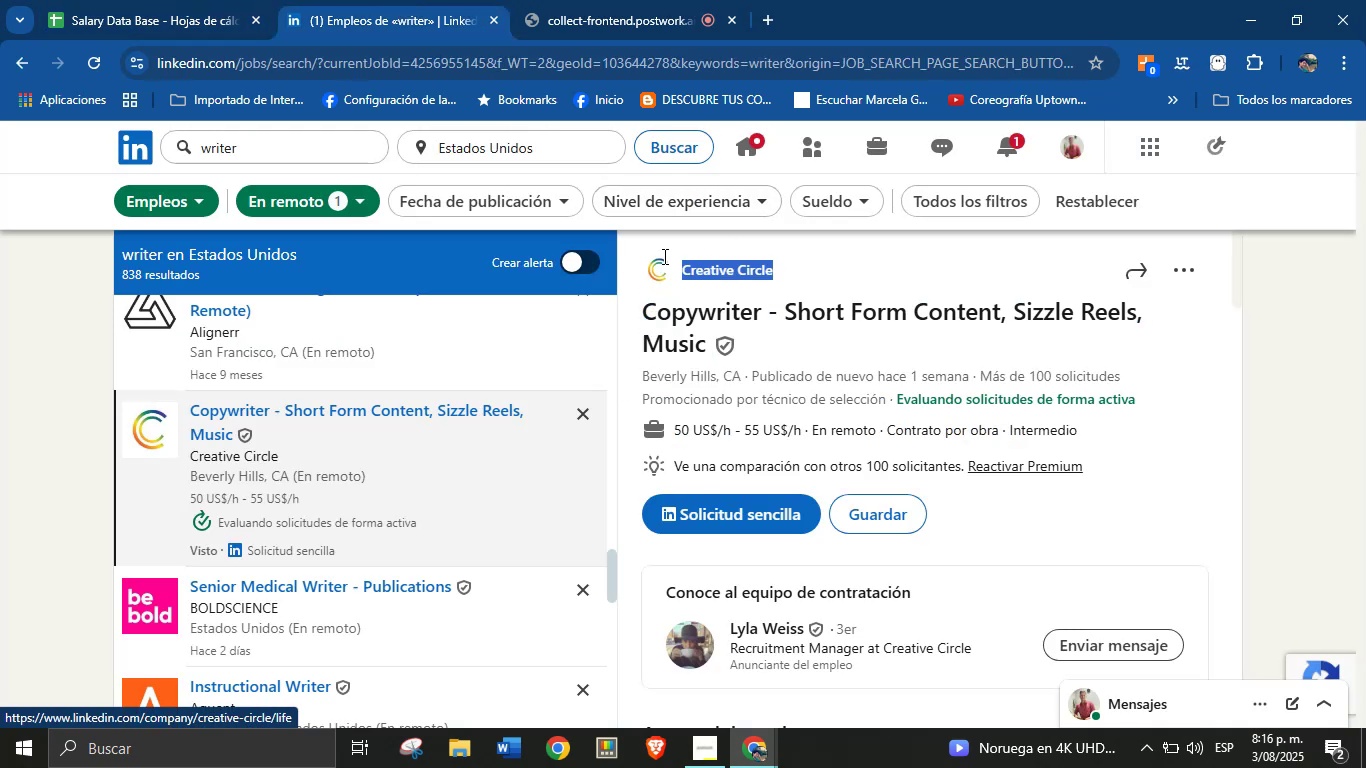 
key(Control+C)
 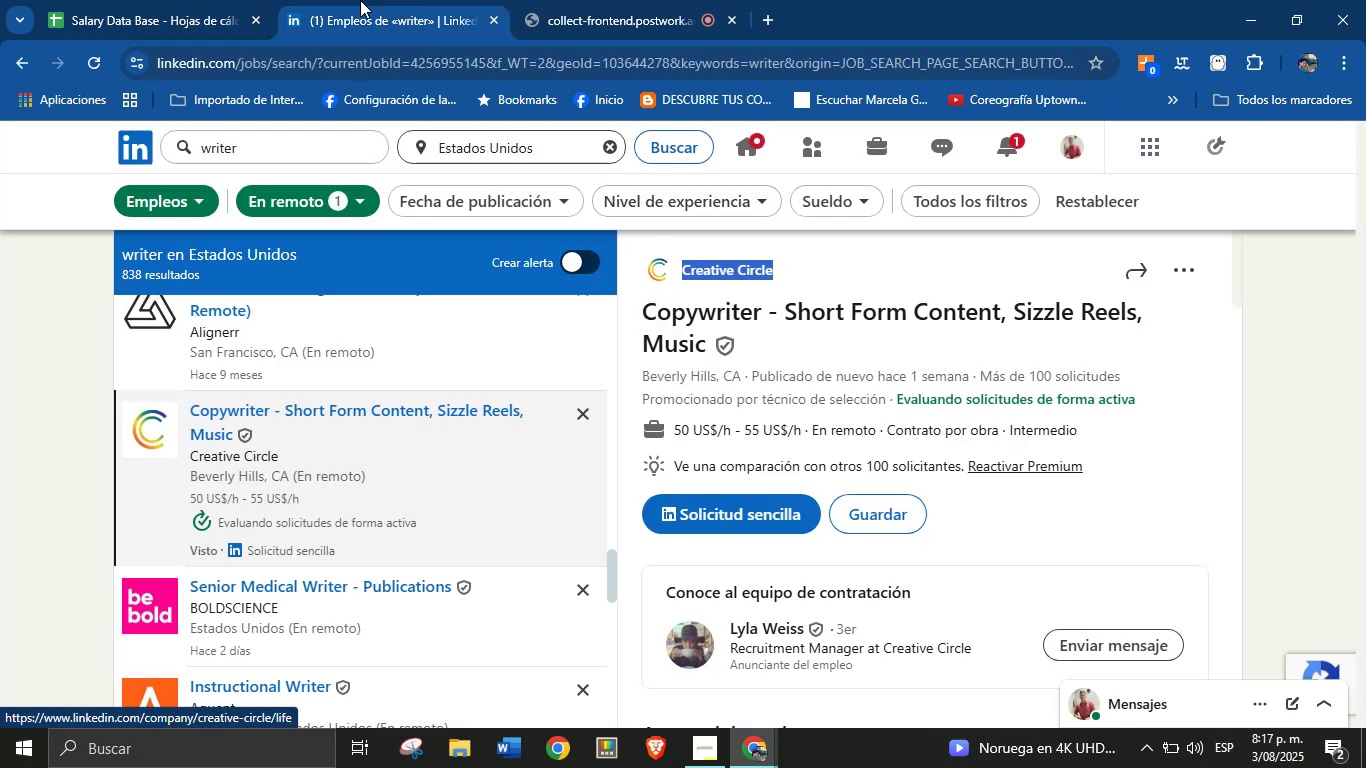 
left_click([207, 0])
 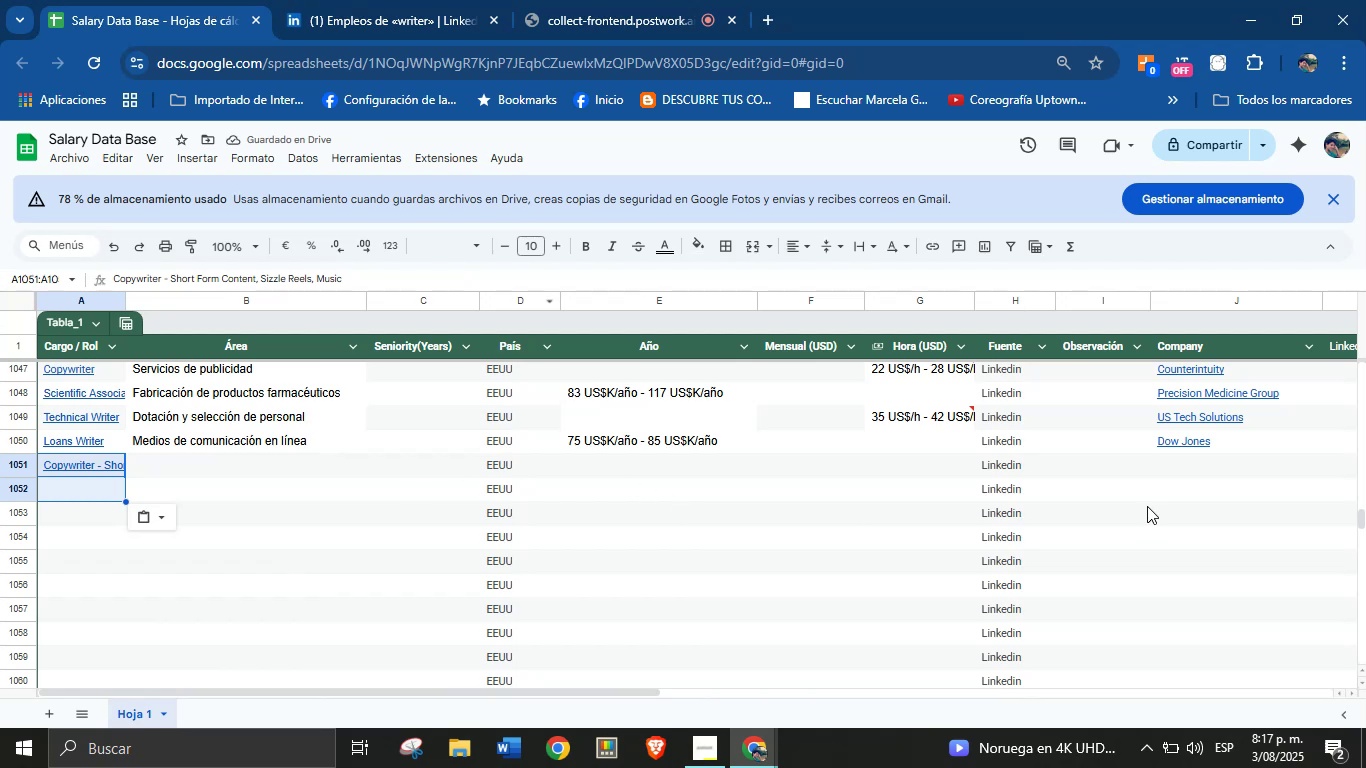 
key(Control+V)
 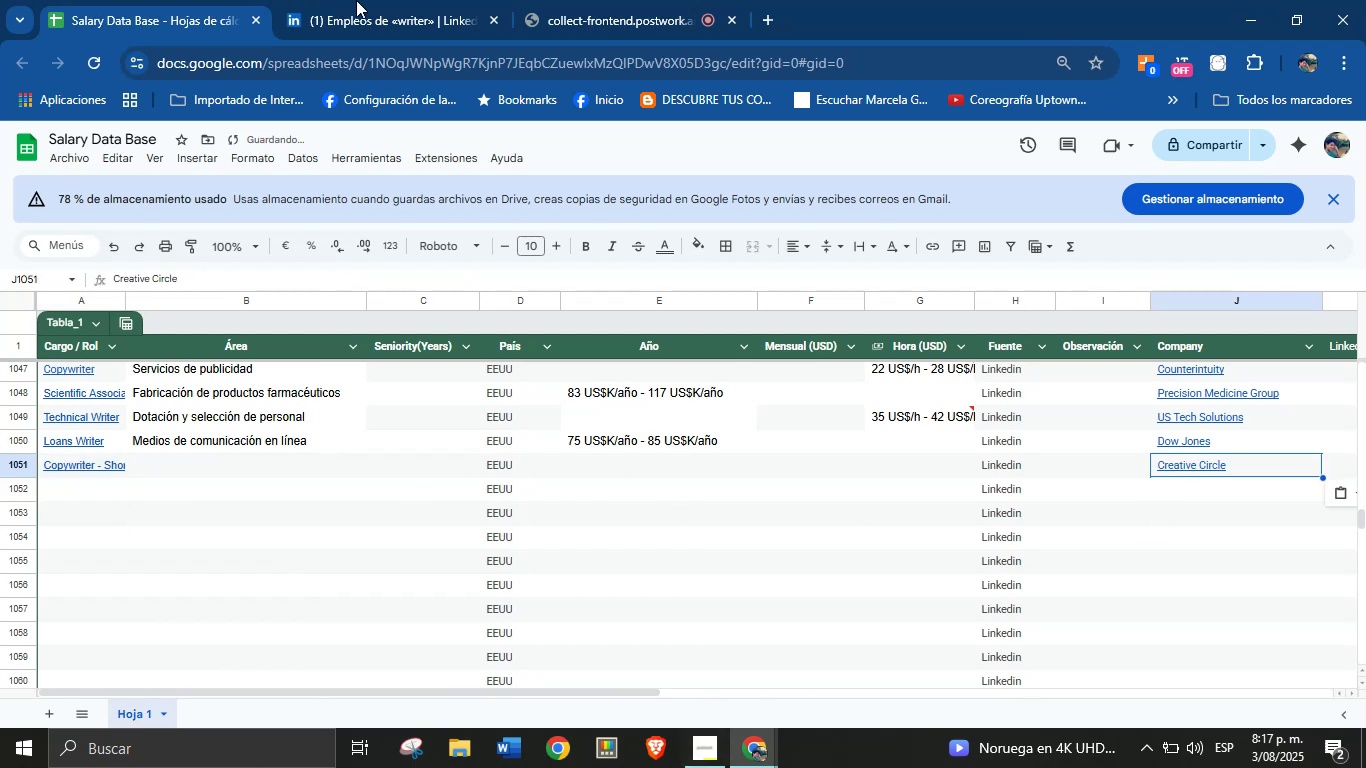 
left_click([373, 0])
 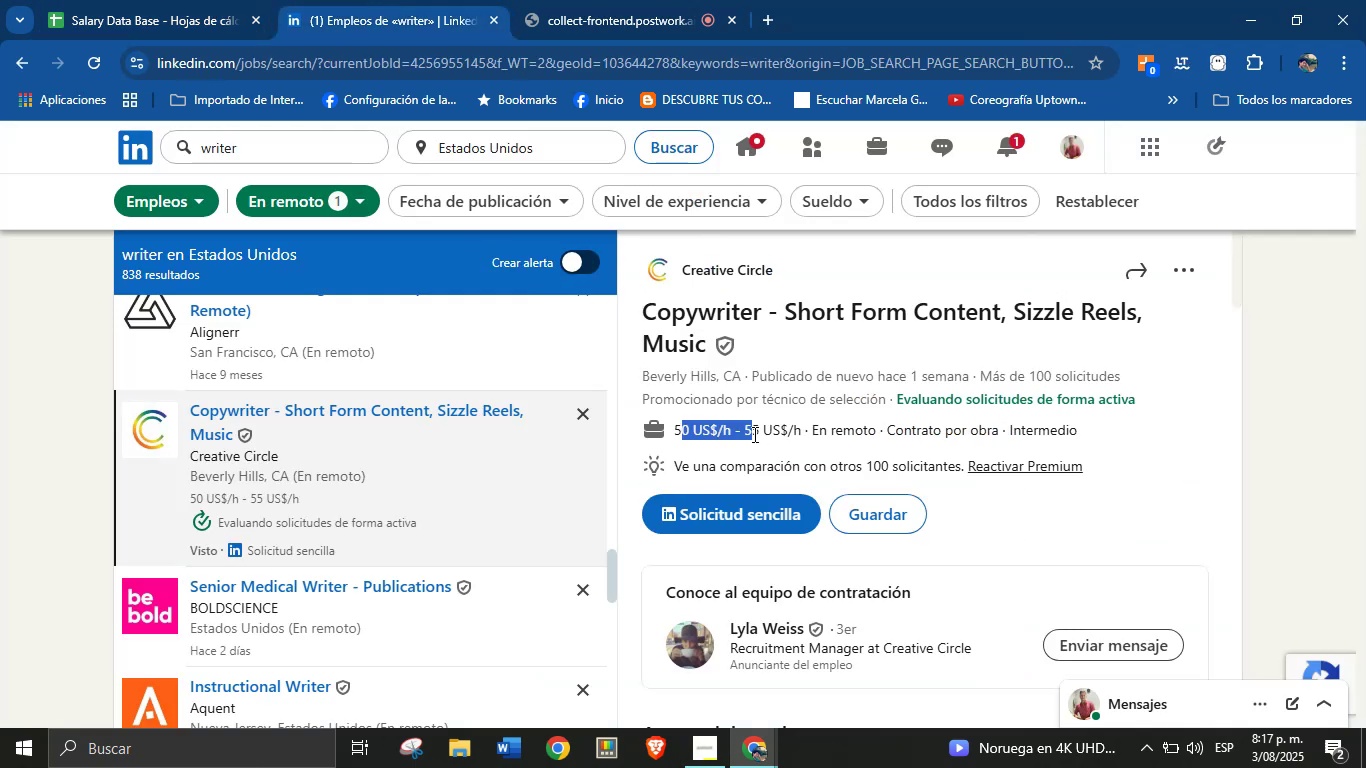 
left_click([752, 447])
 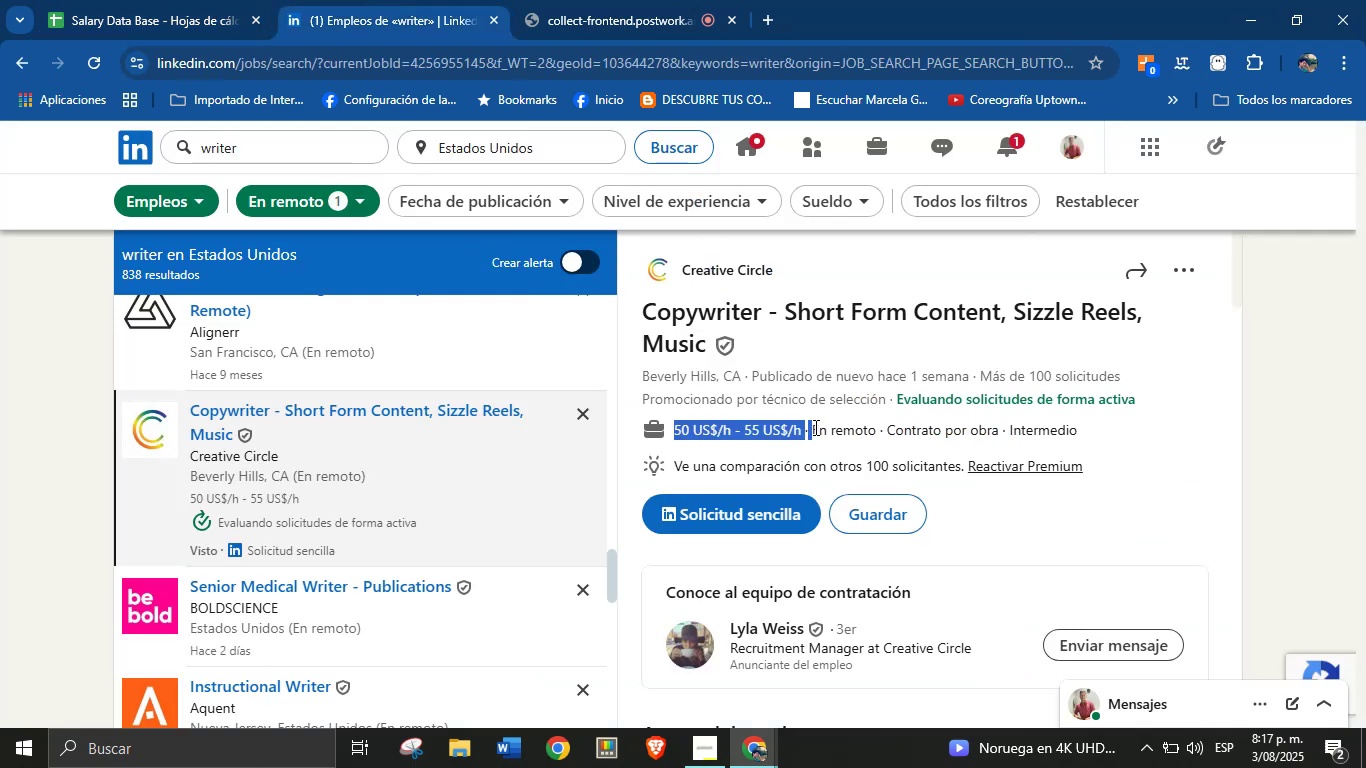 
key(Control+C)
 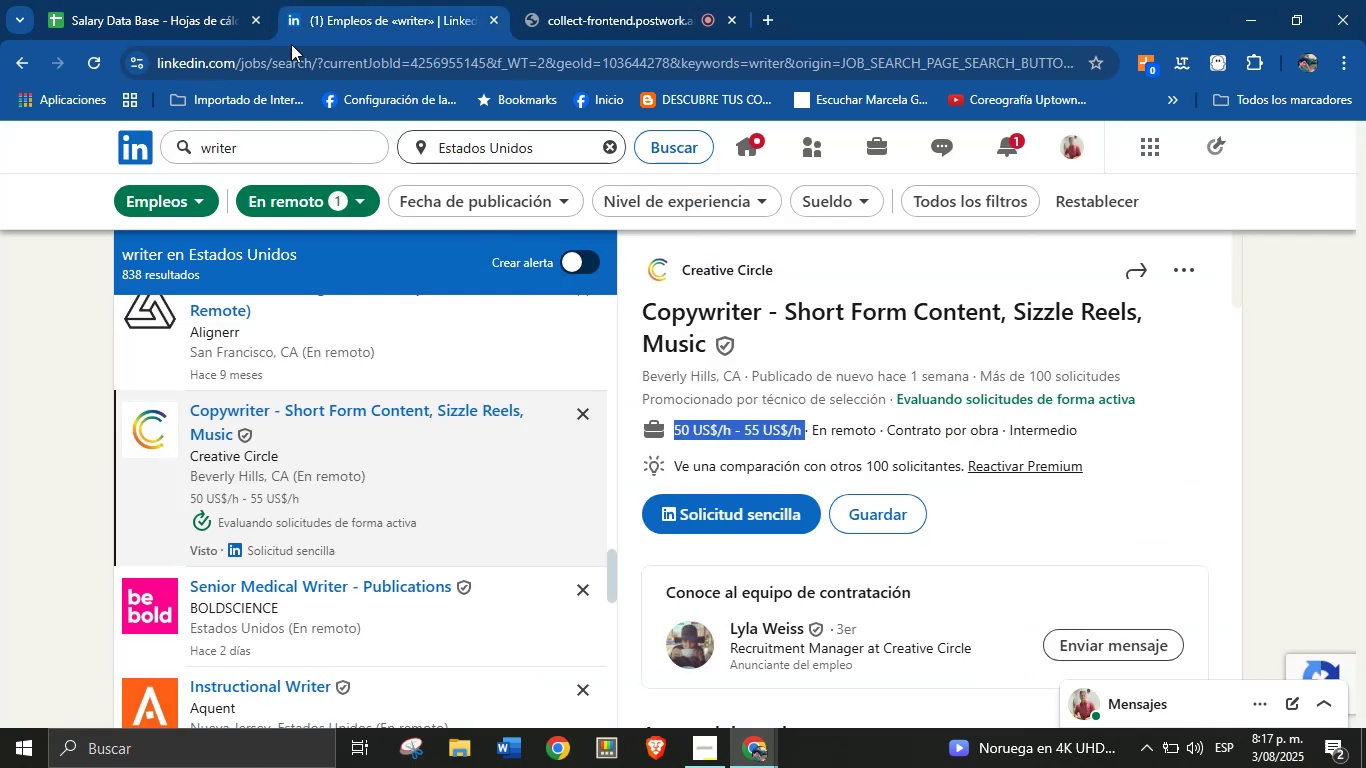 
left_click([81, 0])
 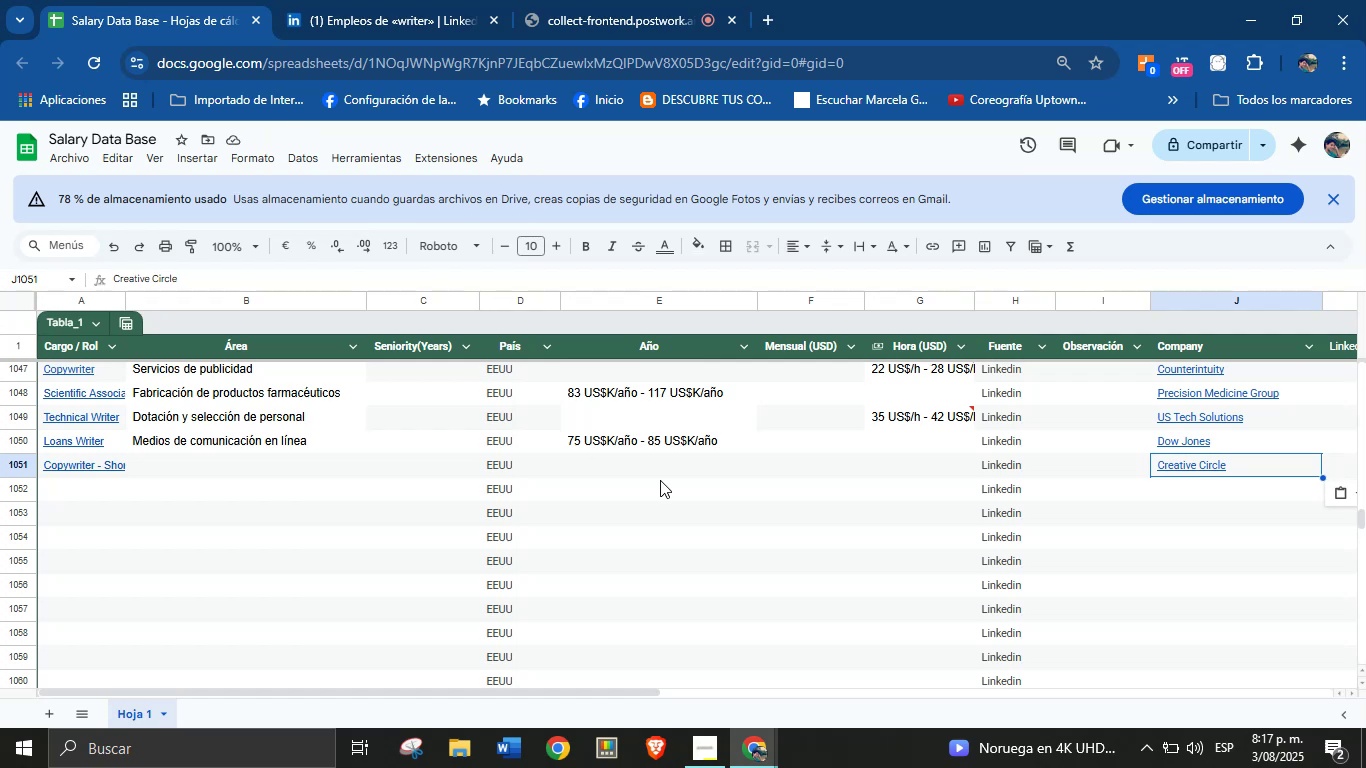 
left_click([660, 474])
 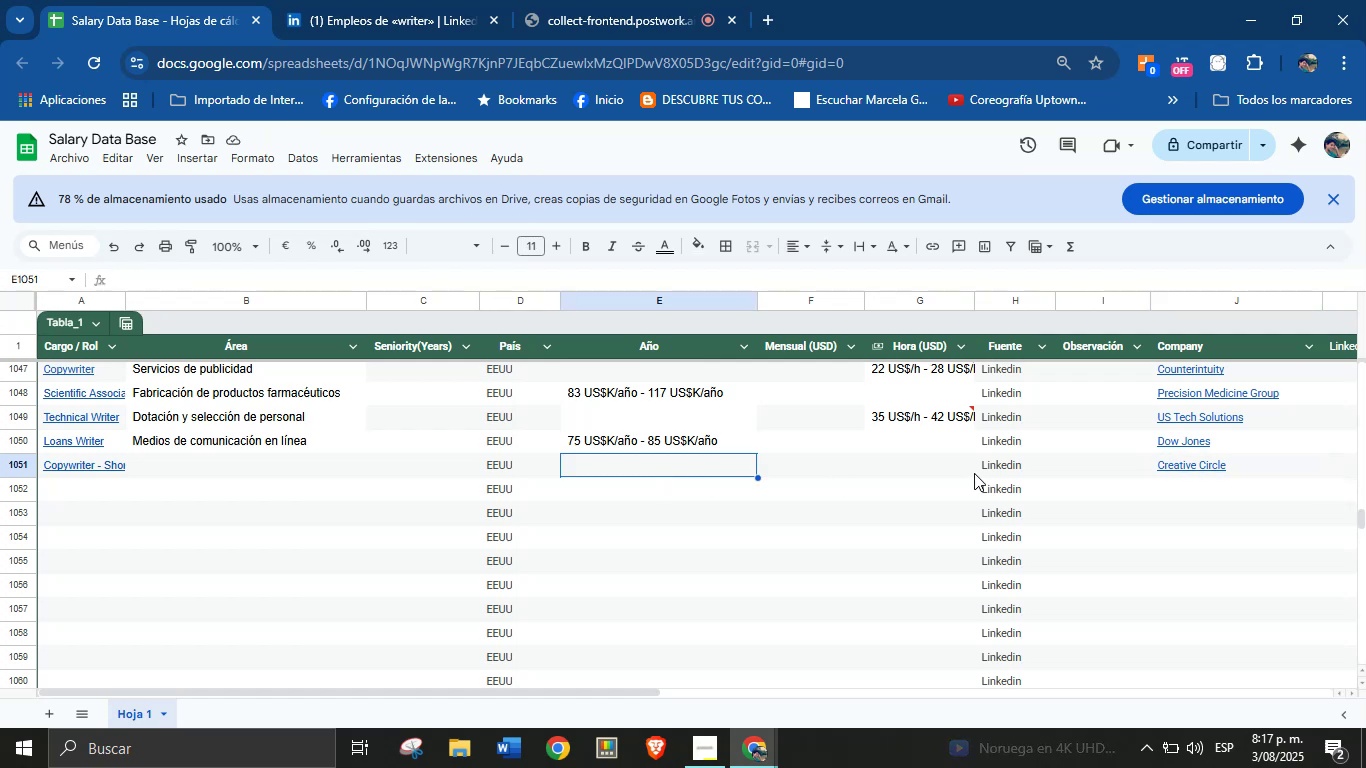 
key(Control+V)
 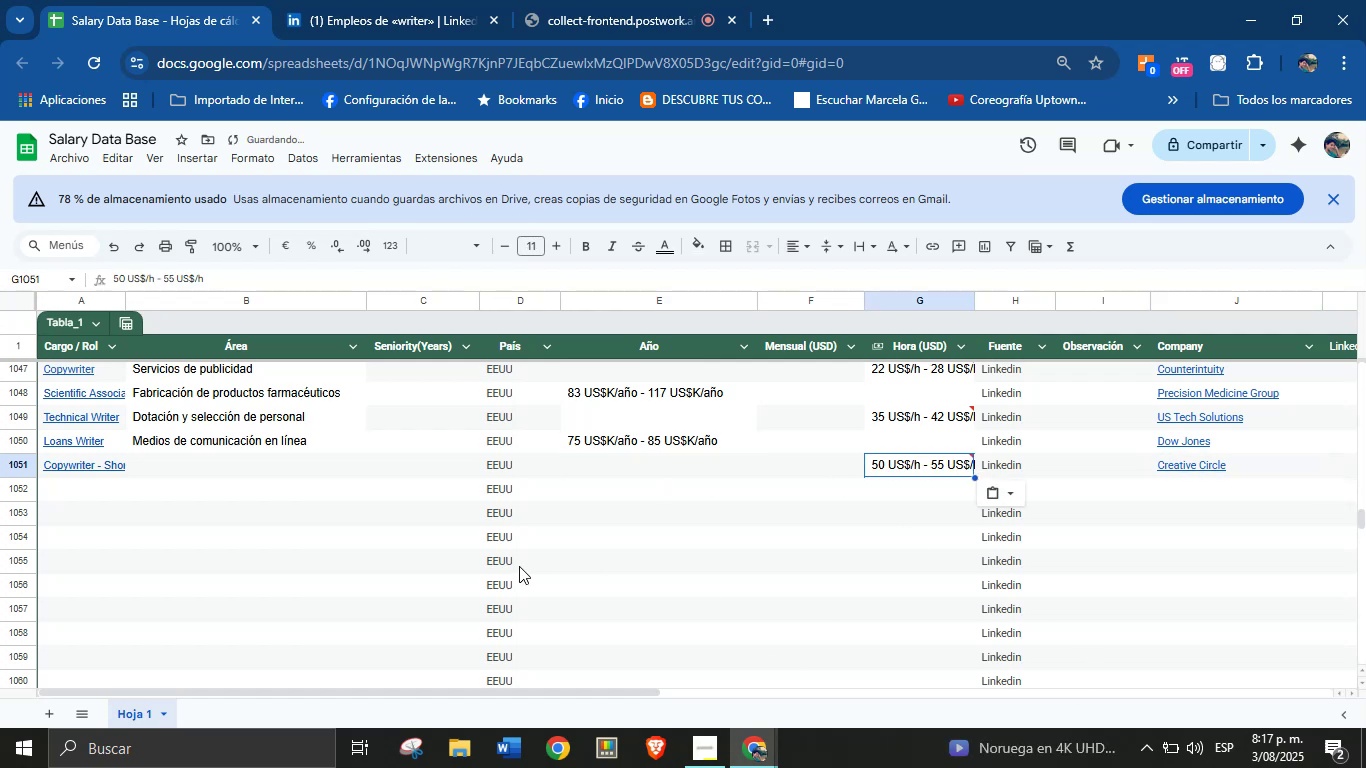 
left_click([228, 447])
 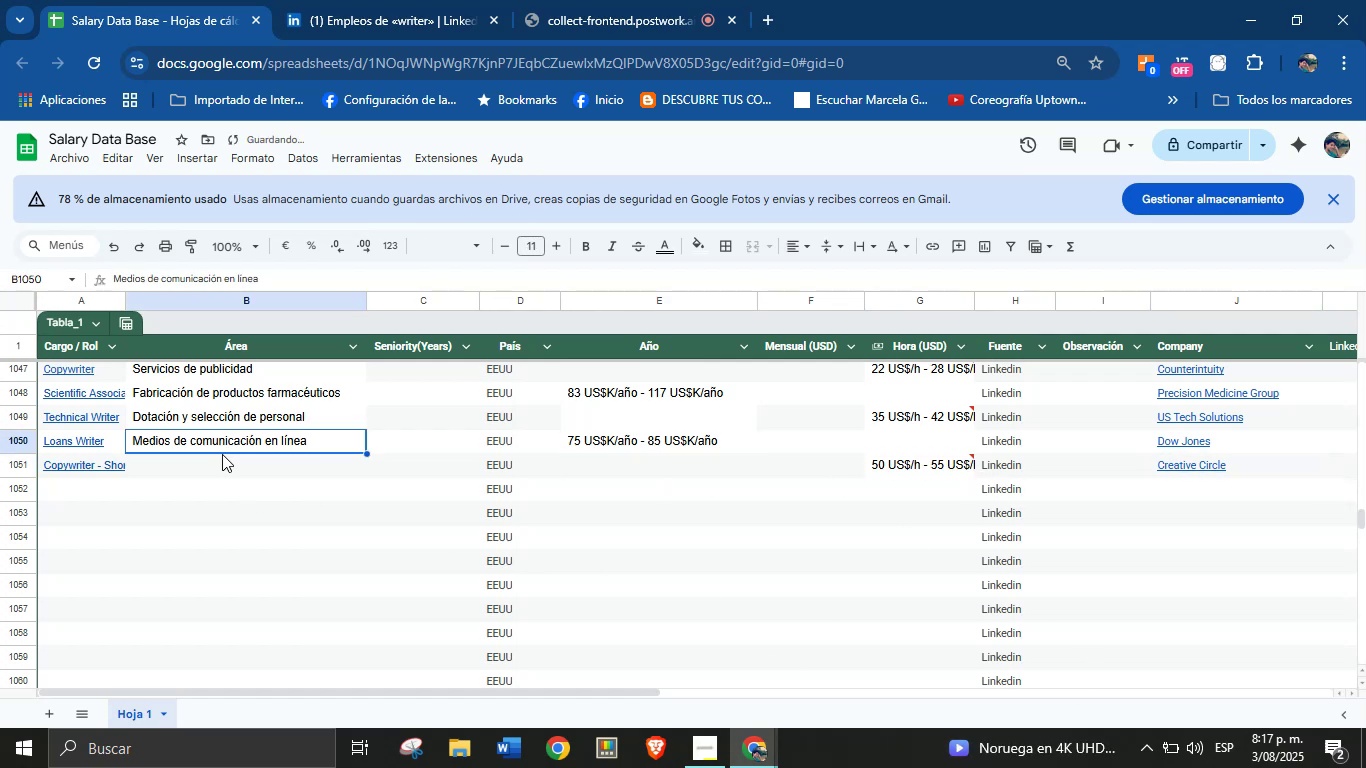 
left_click([228, 468])
 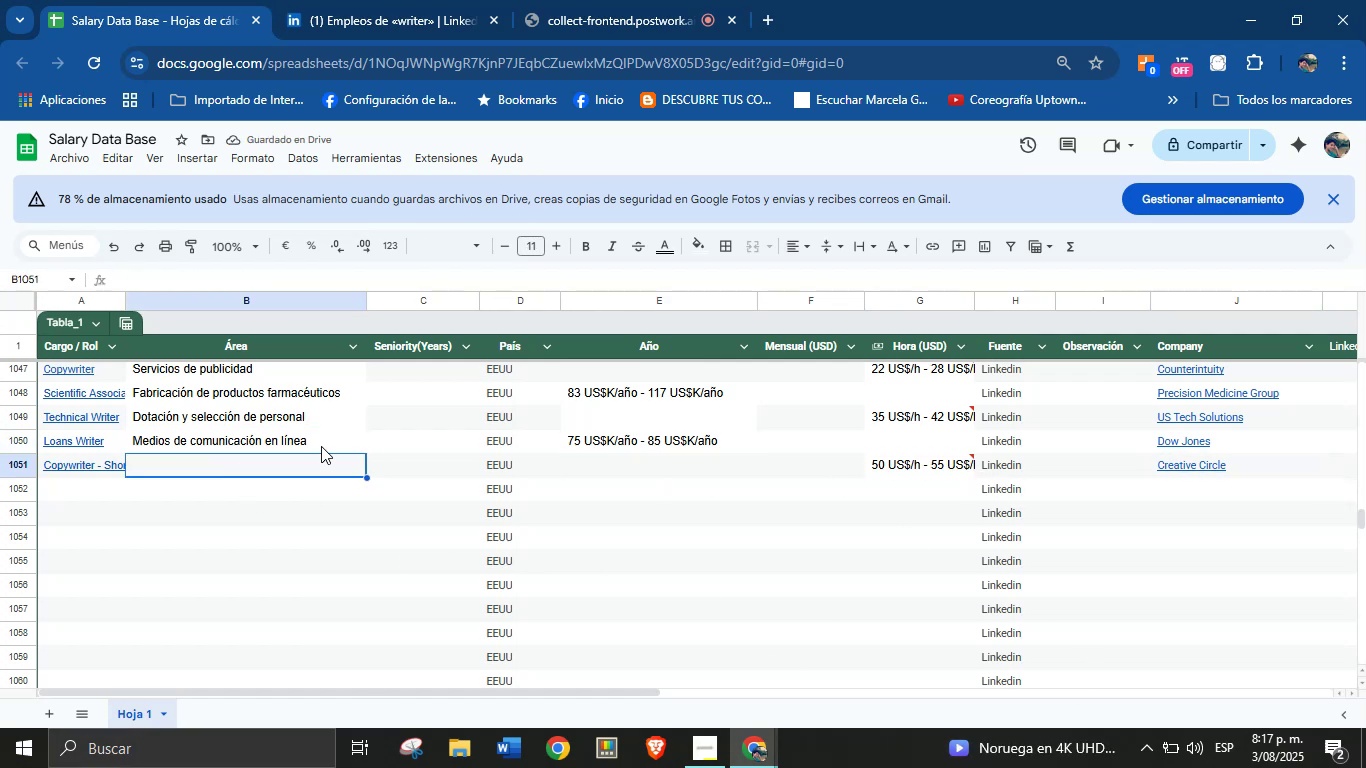 
left_click([376, 0])
 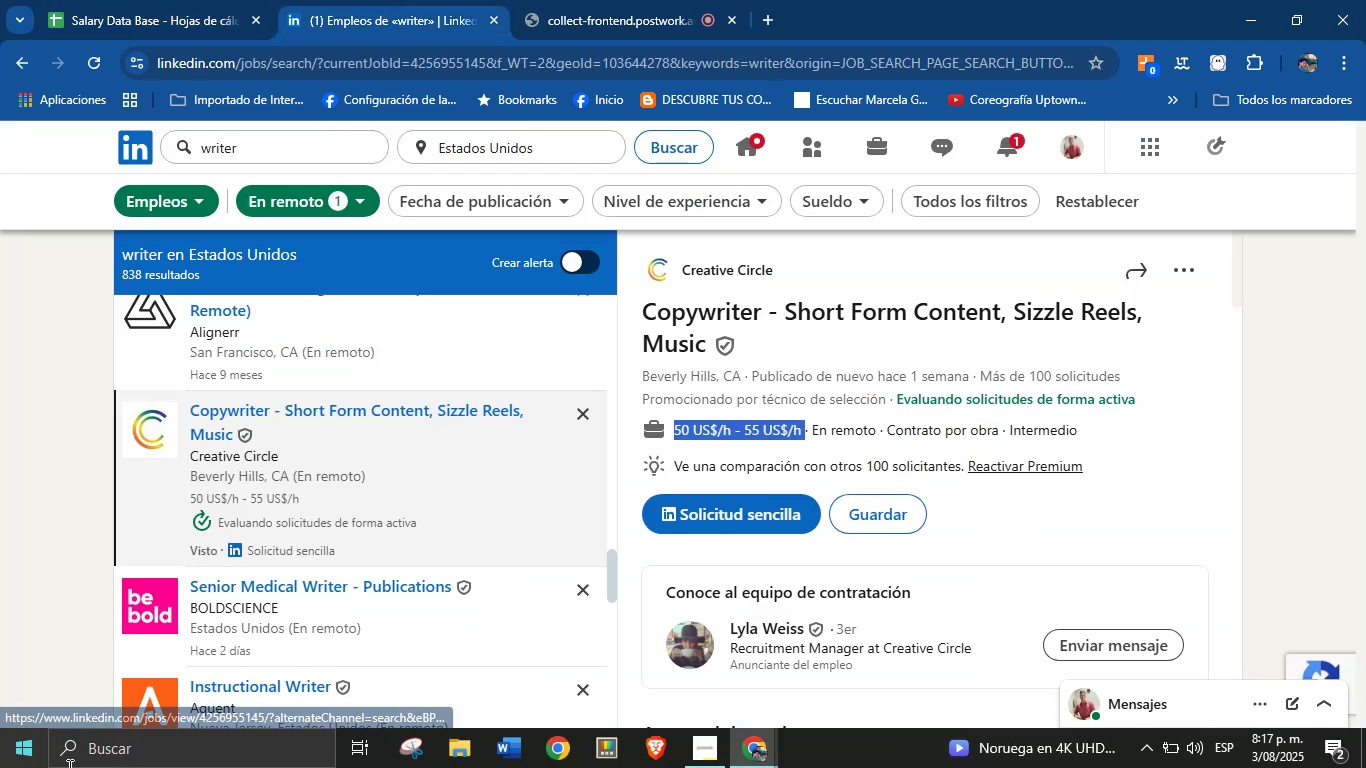 
left_click([126, 0])
 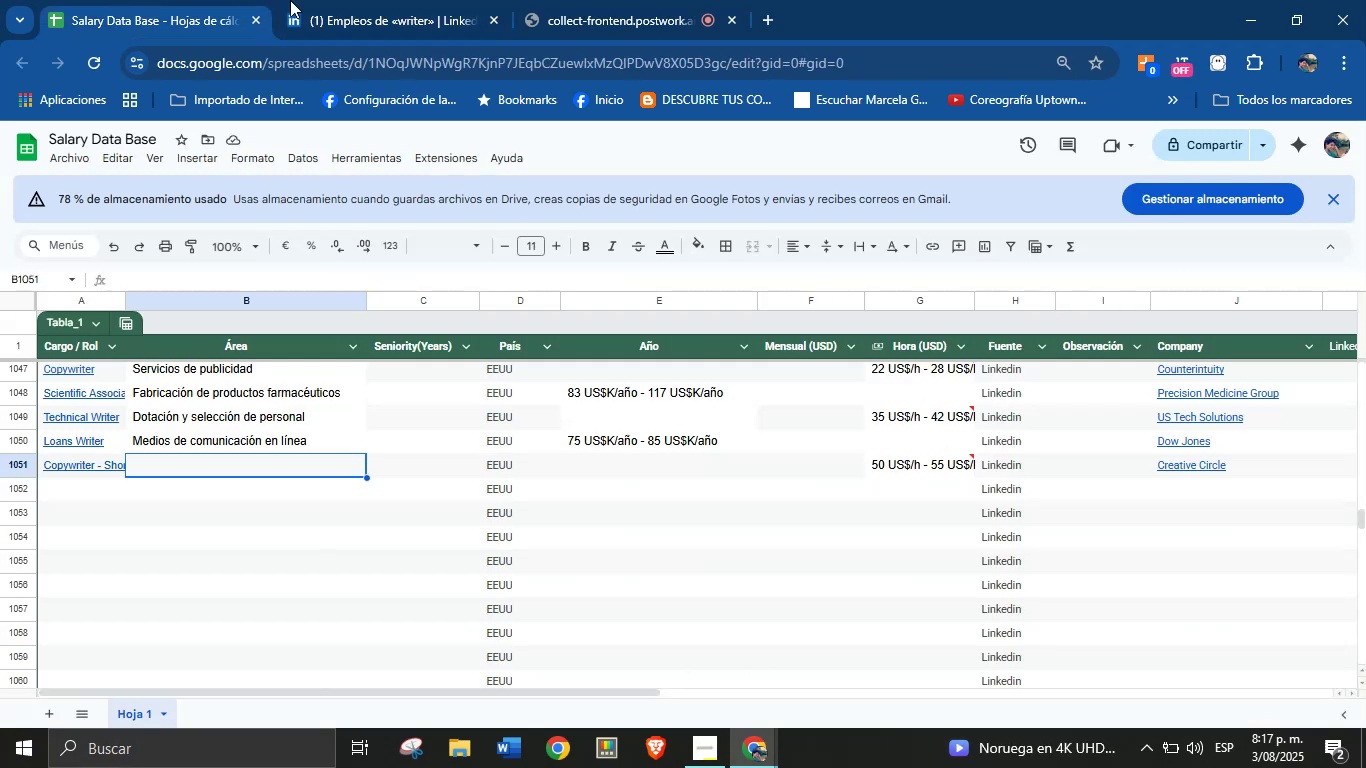 
left_click([372, 0])
 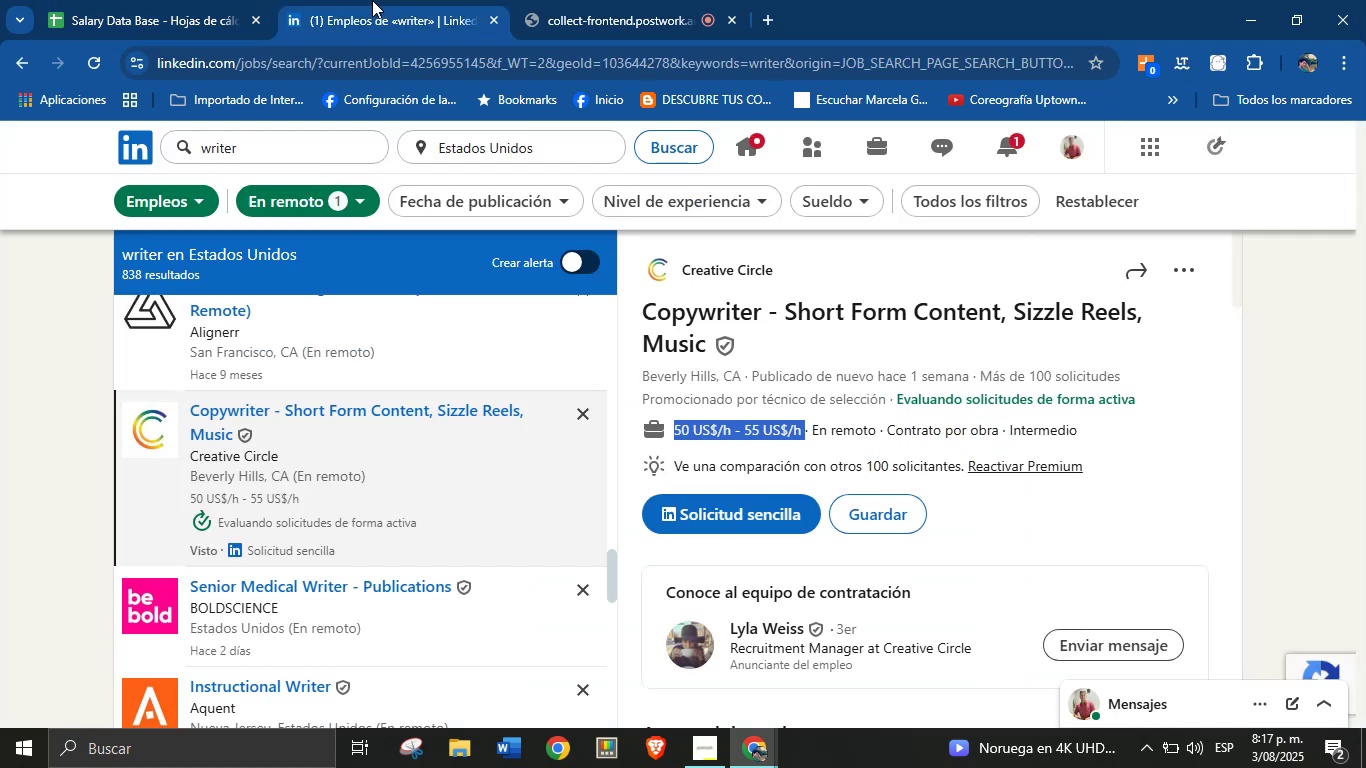 
scroll: coordinate [785, 451], scroll_direction: down, amount: 44.0
 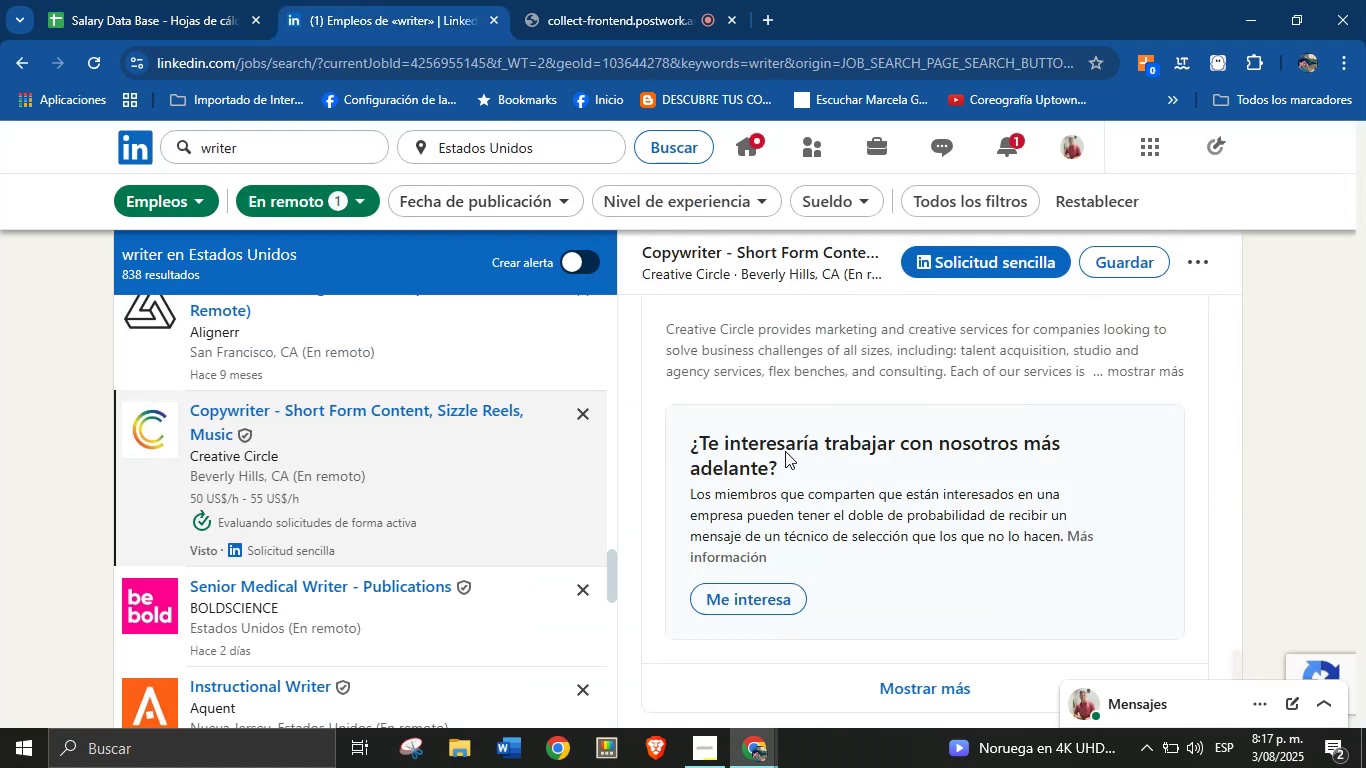 
scroll: coordinate [769, 475], scroll_direction: up, amount: 6.0
 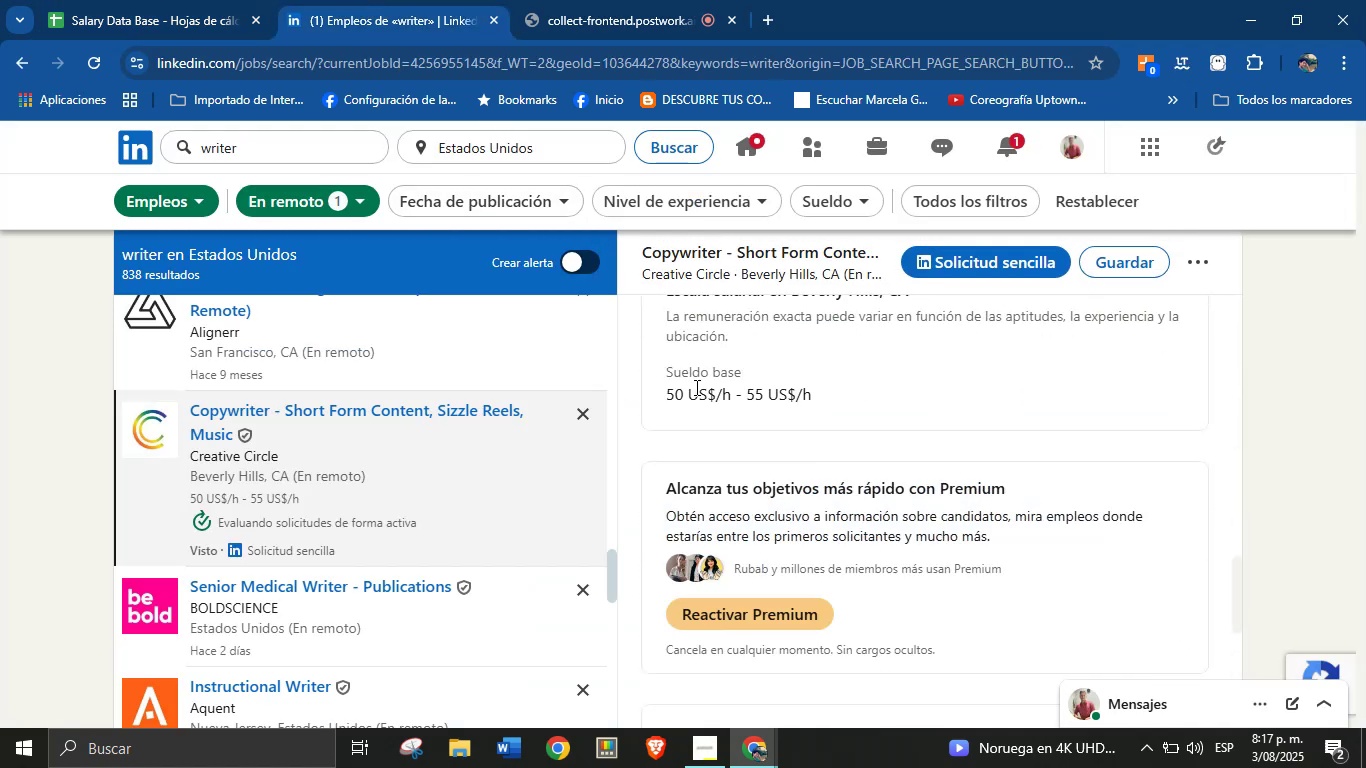 
scroll: coordinate [718, 527], scroll_direction: down, amount: 10.0
 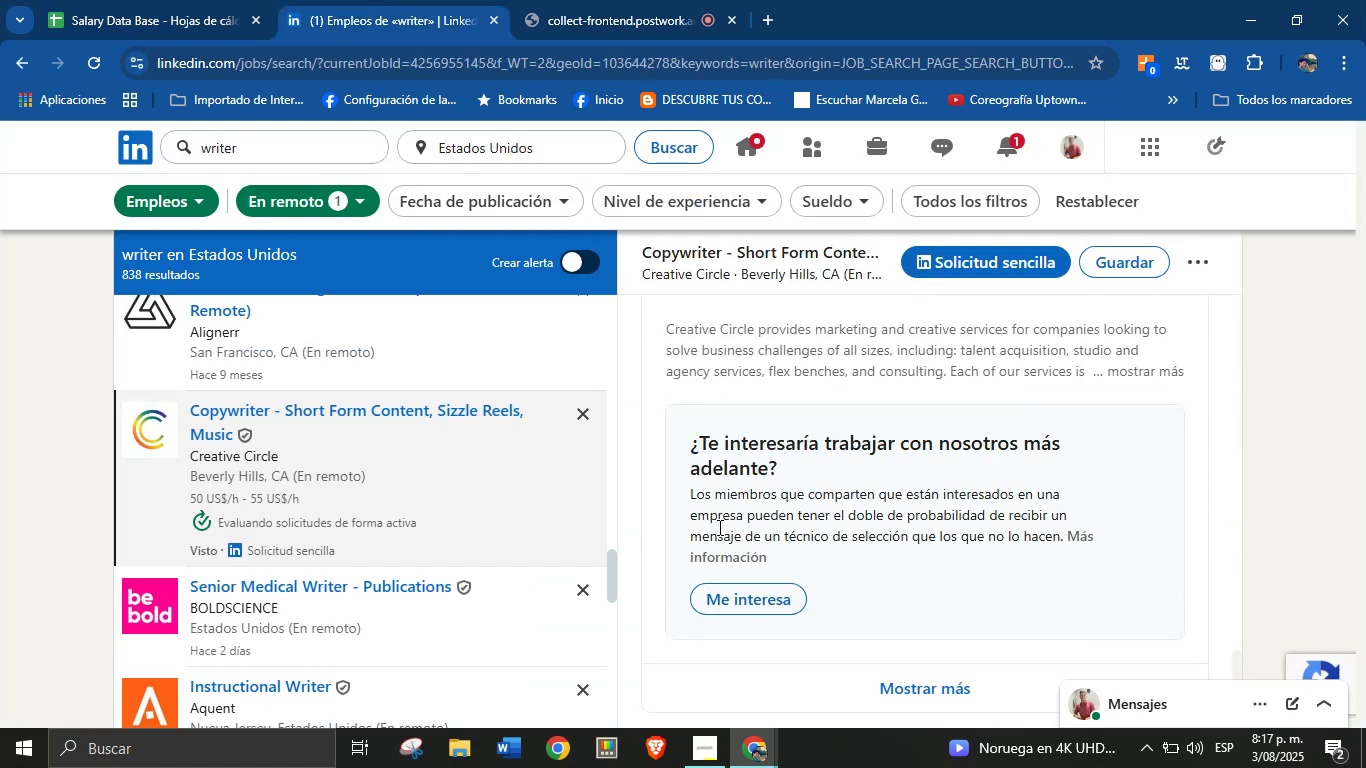 
scroll: coordinate [798, 503], scroll_direction: up, amount: 1.0
 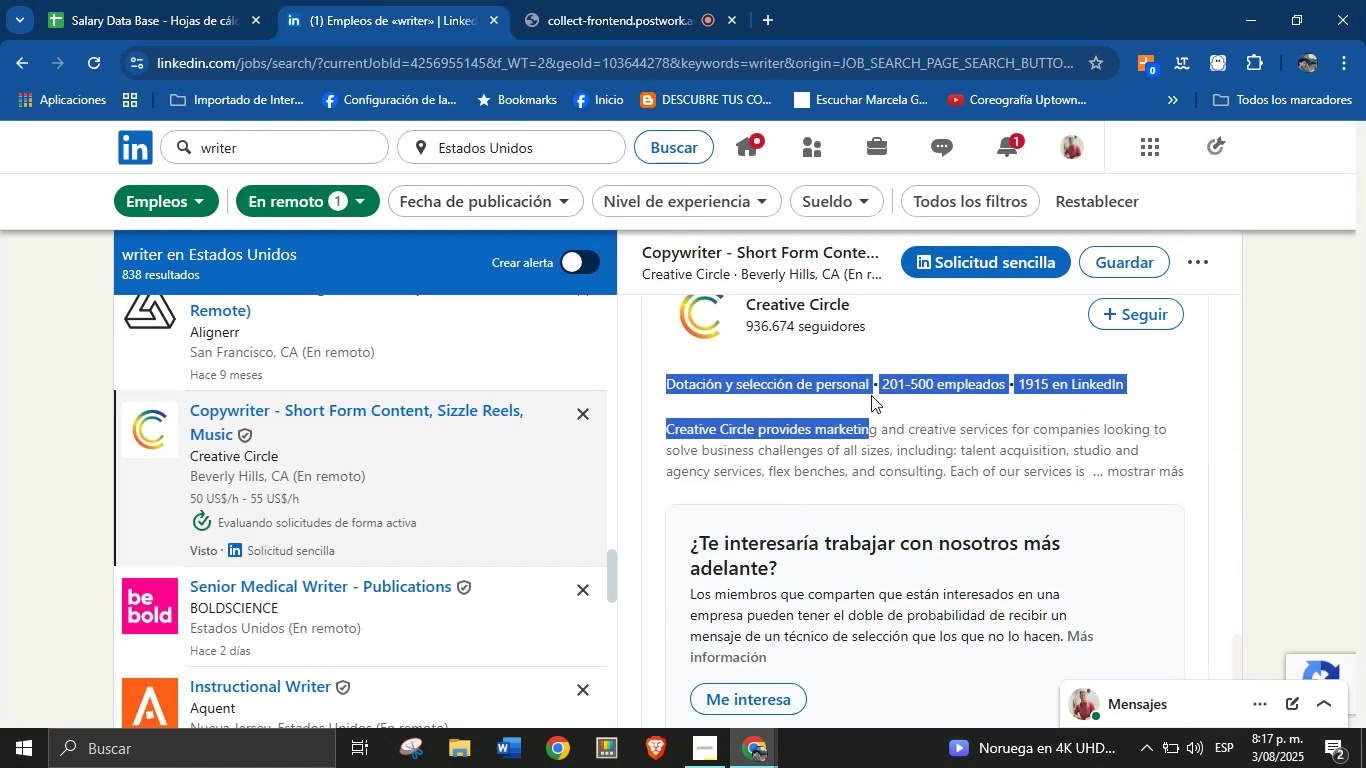 
hold_key(key=ControlLeft, duration=0.38)
 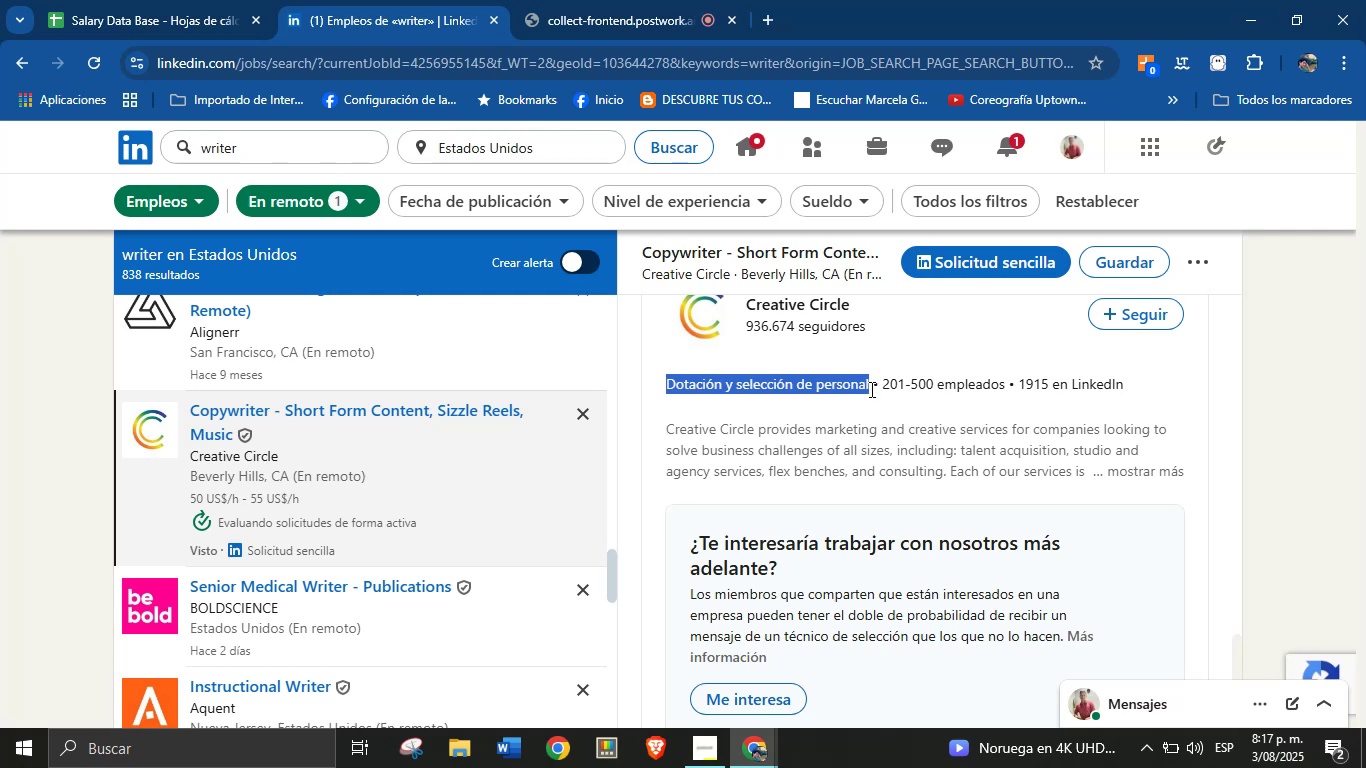 
key(Control+C)
 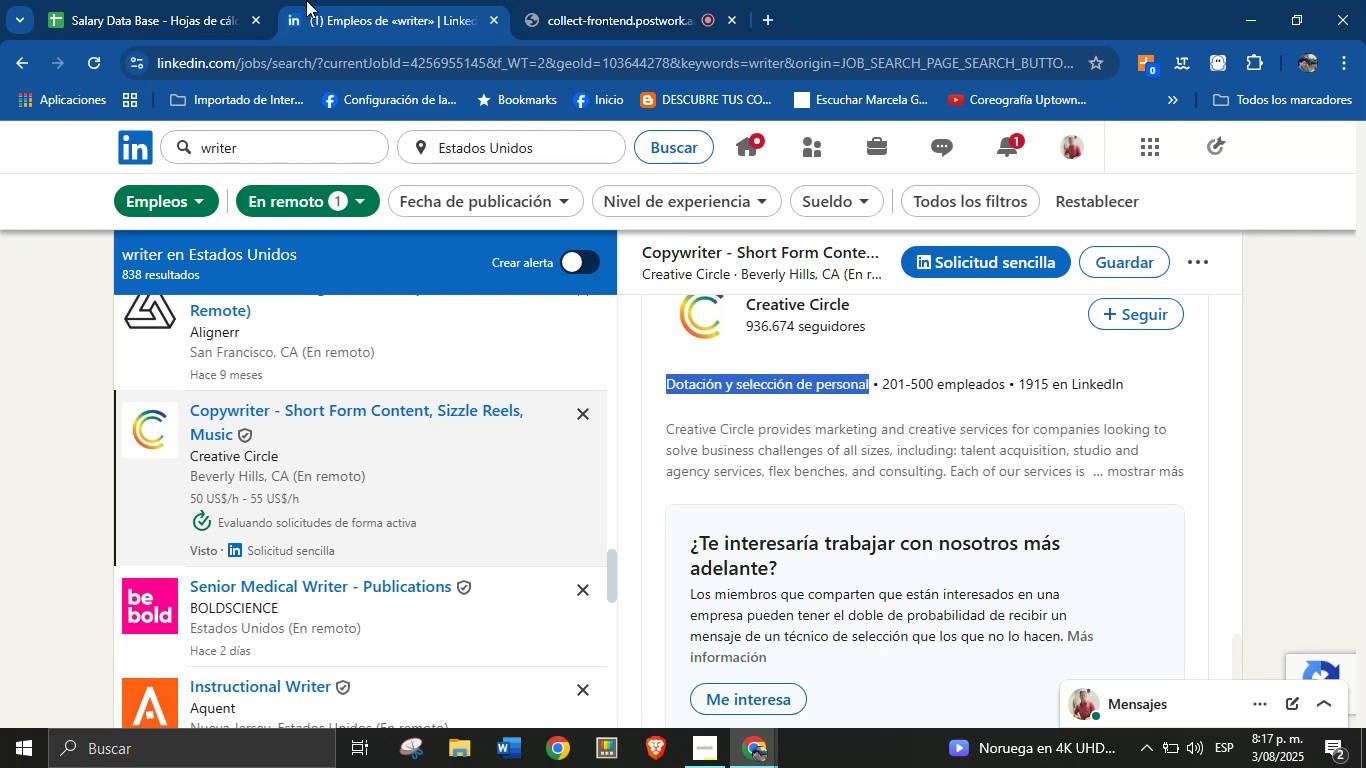 
left_click([170, 0])
 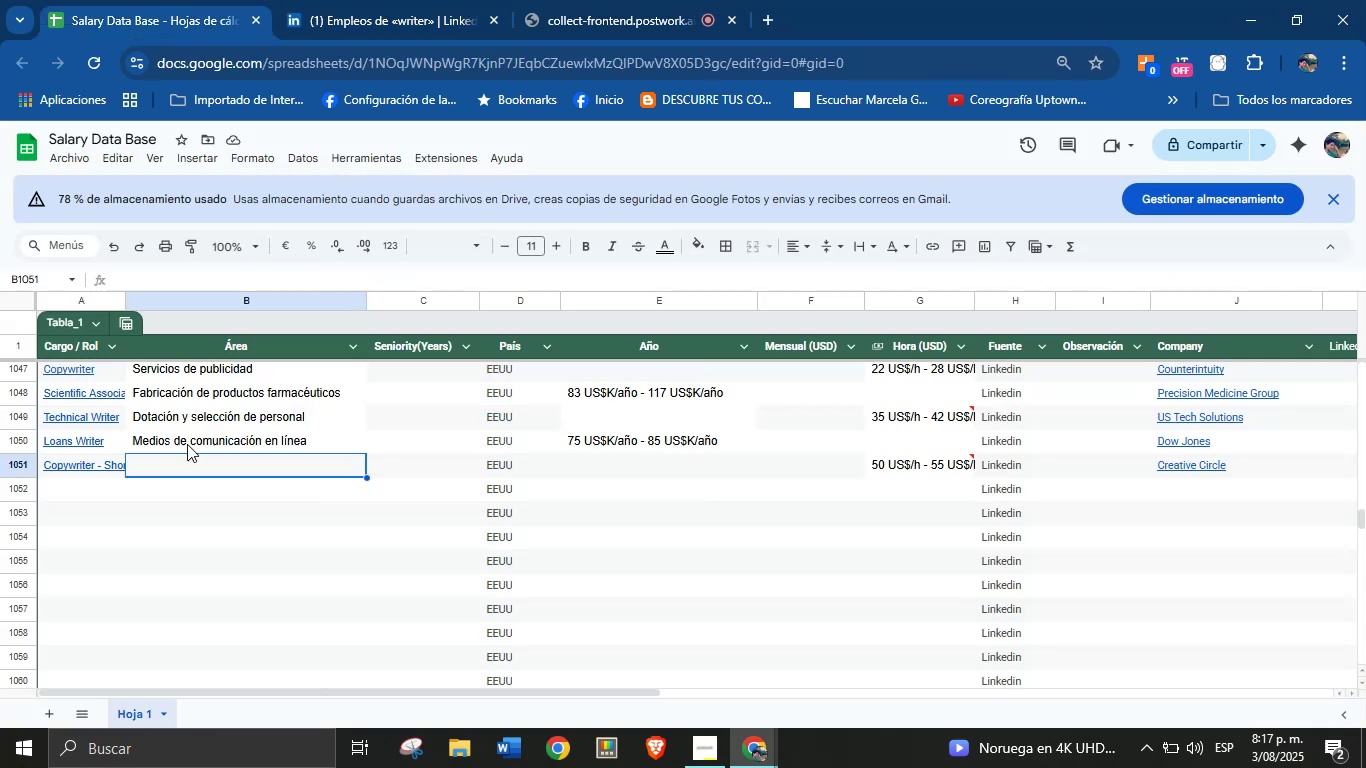 
left_click([204, 456])
 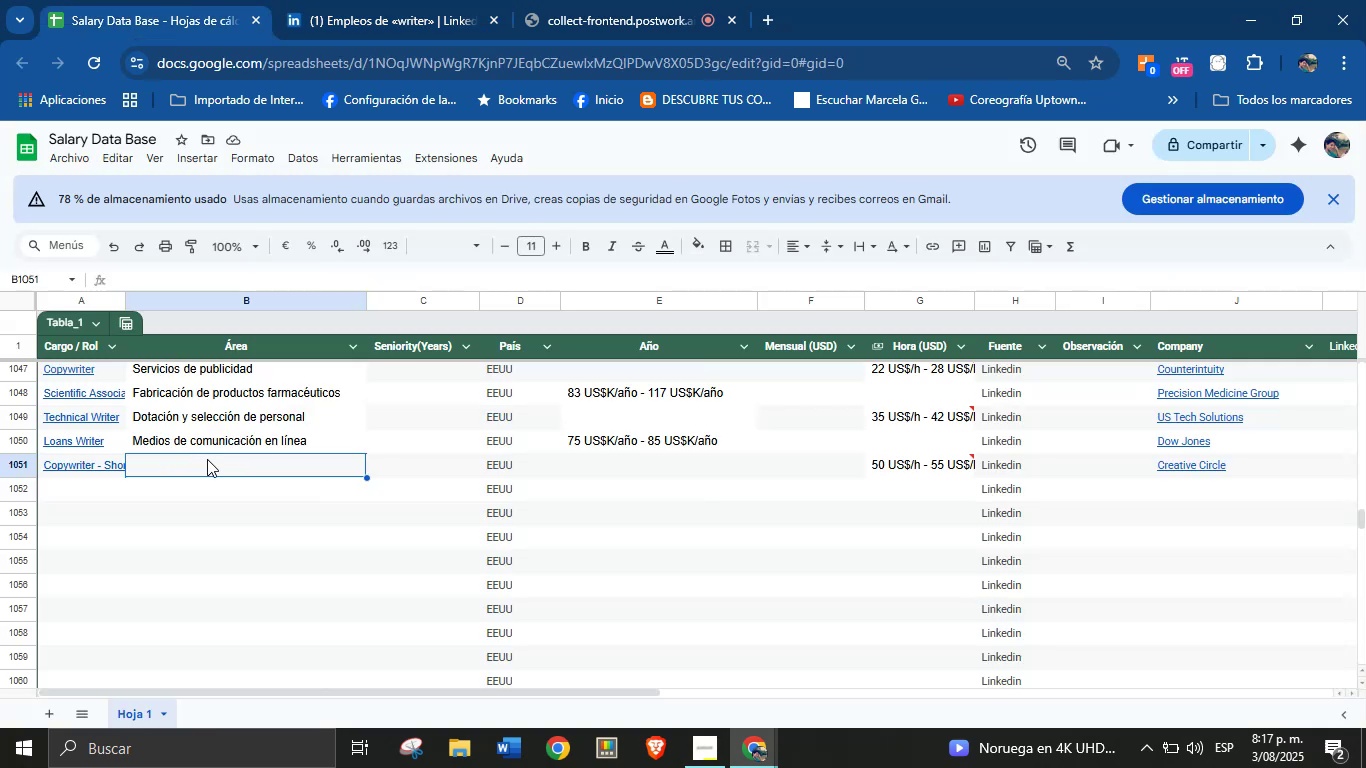 
left_click([207, 459])
 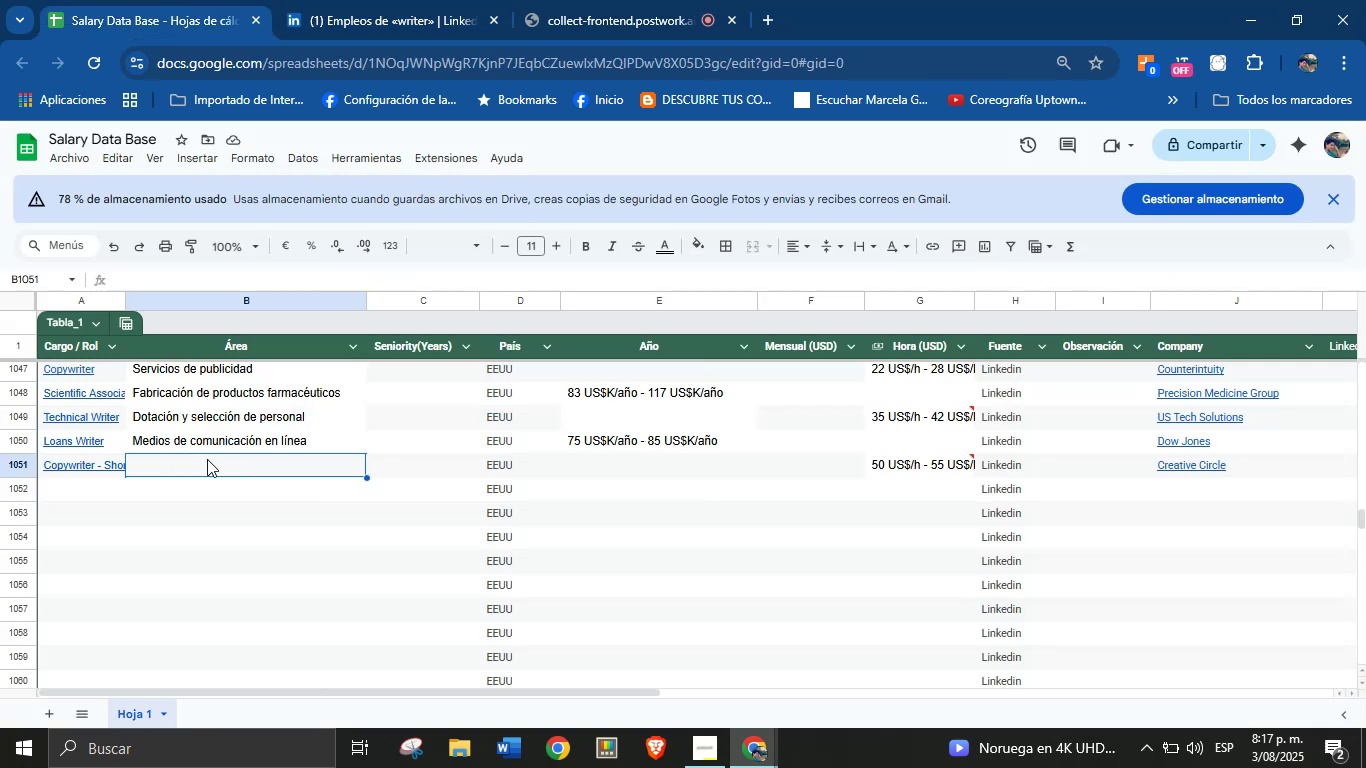 
key(Control+V)
 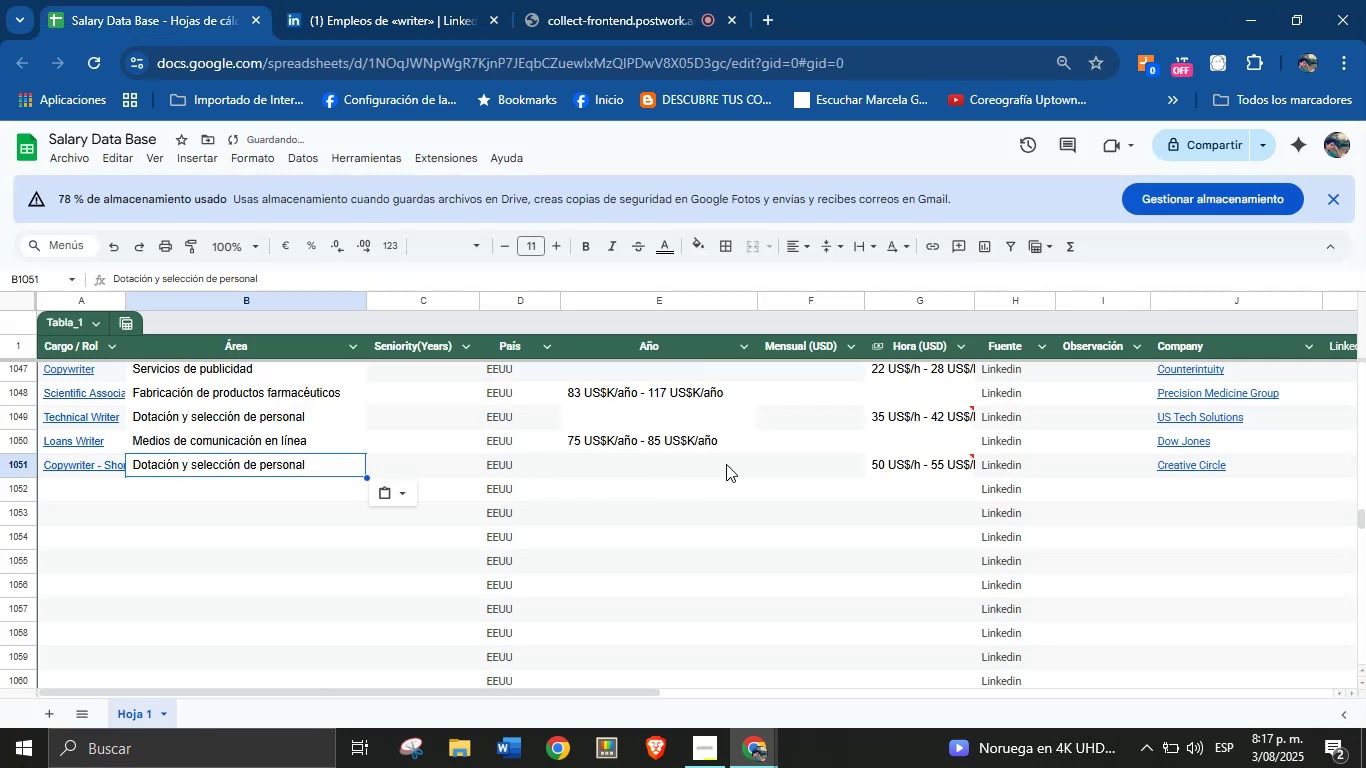 
left_click([657, 468])
 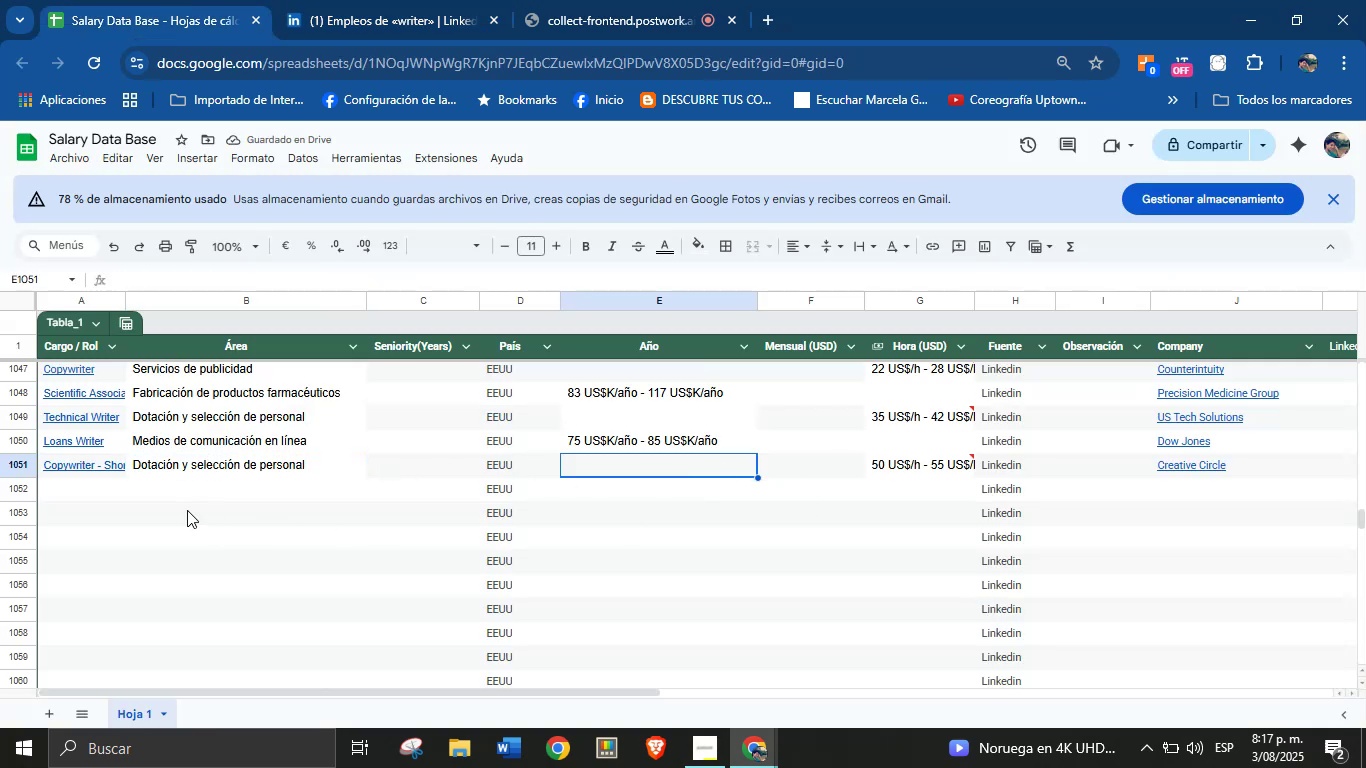 
left_click([52, 490])
 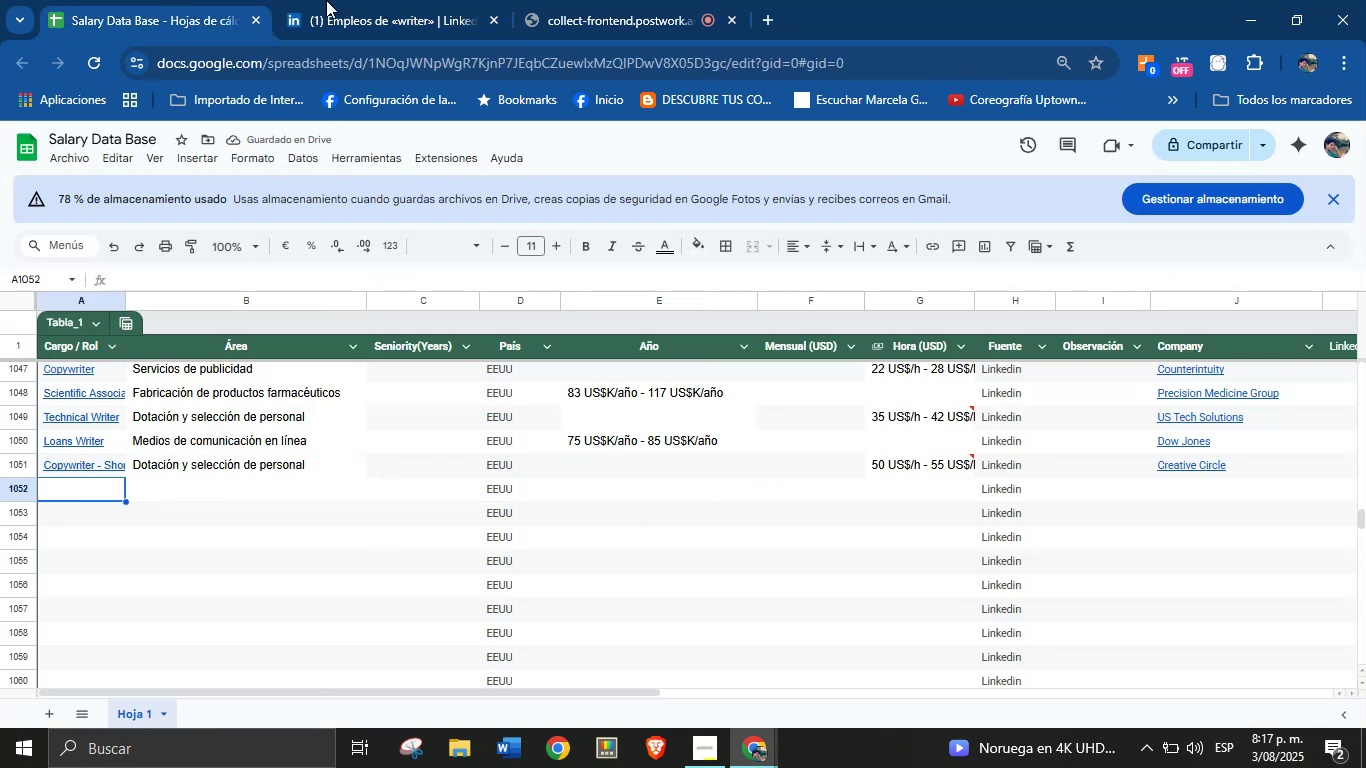 
left_click([329, 0])
 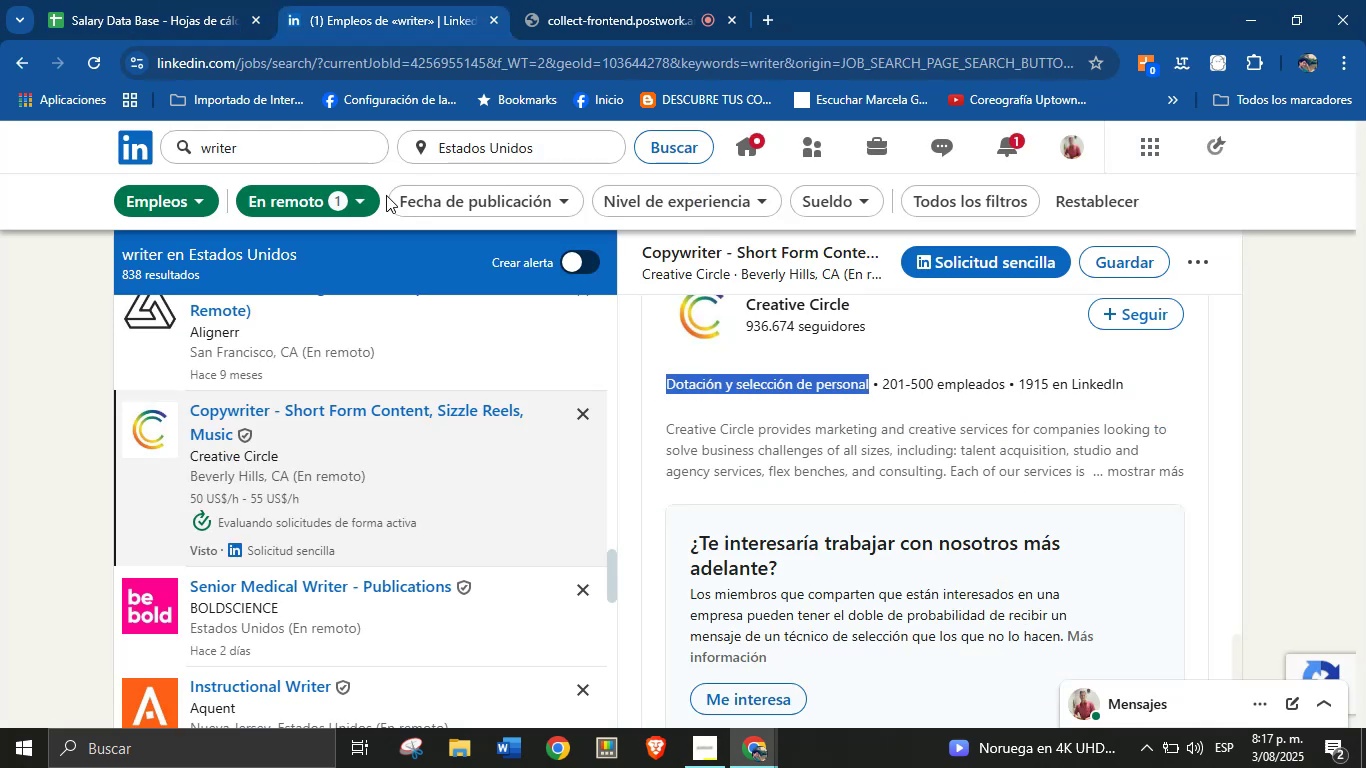 
scroll: coordinate [394, 510], scroll_direction: down, amount: 3.0
 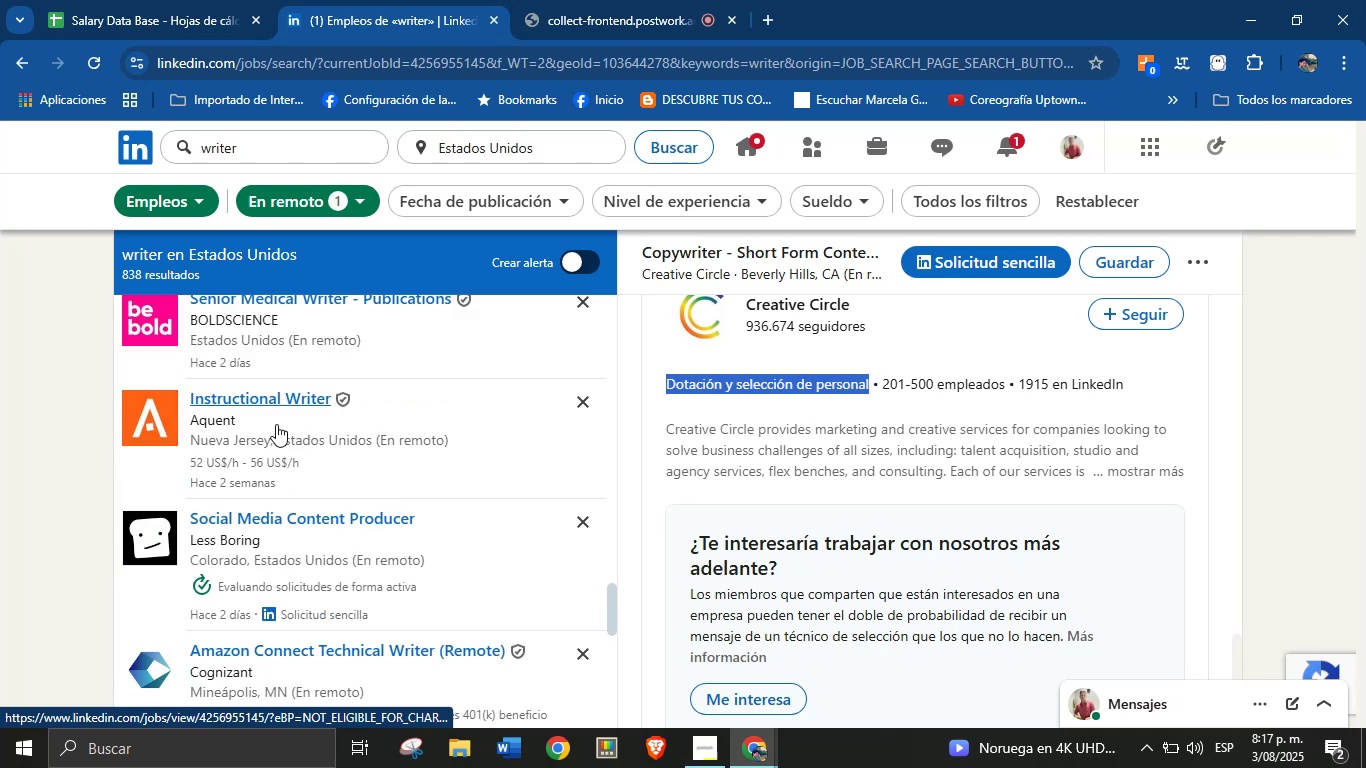 
left_click([280, 408])
 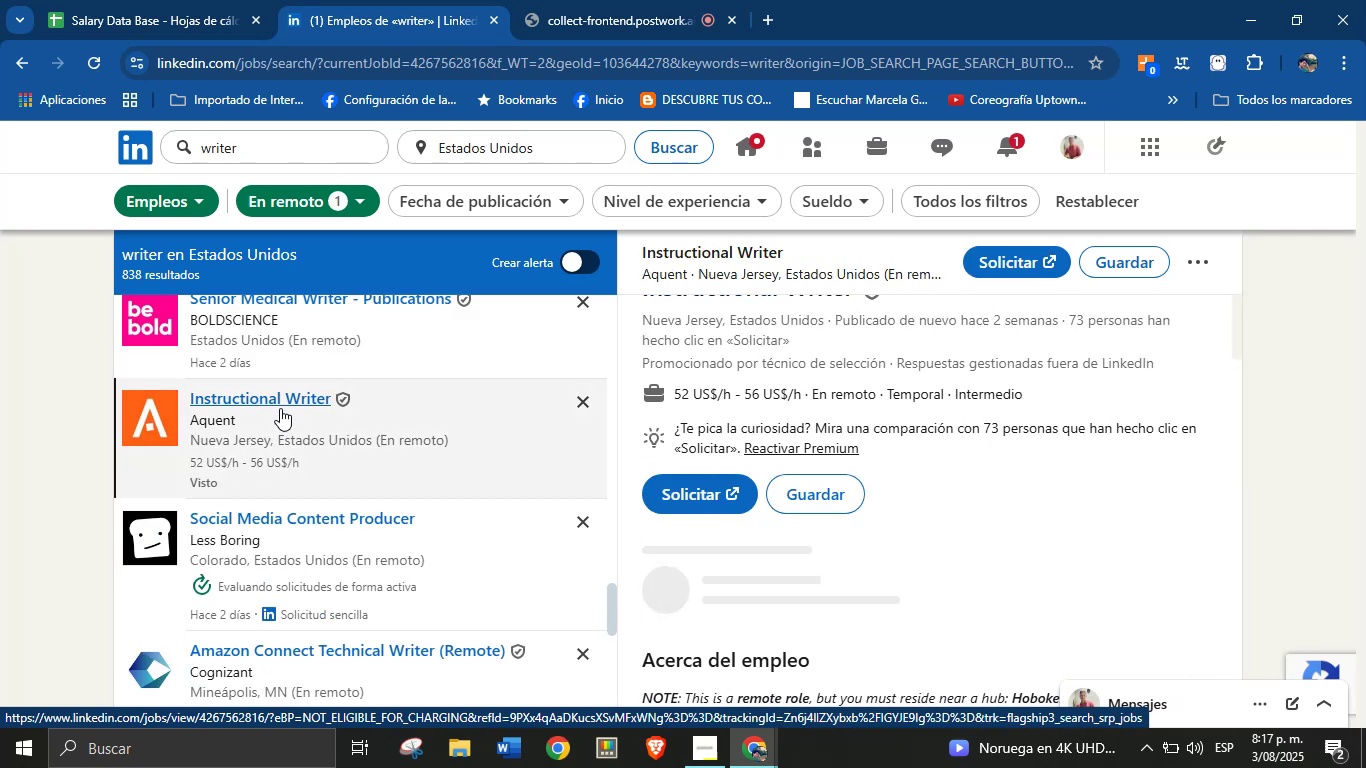 
scroll: coordinate [824, 406], scroll_direction: up, amount: 14.0
 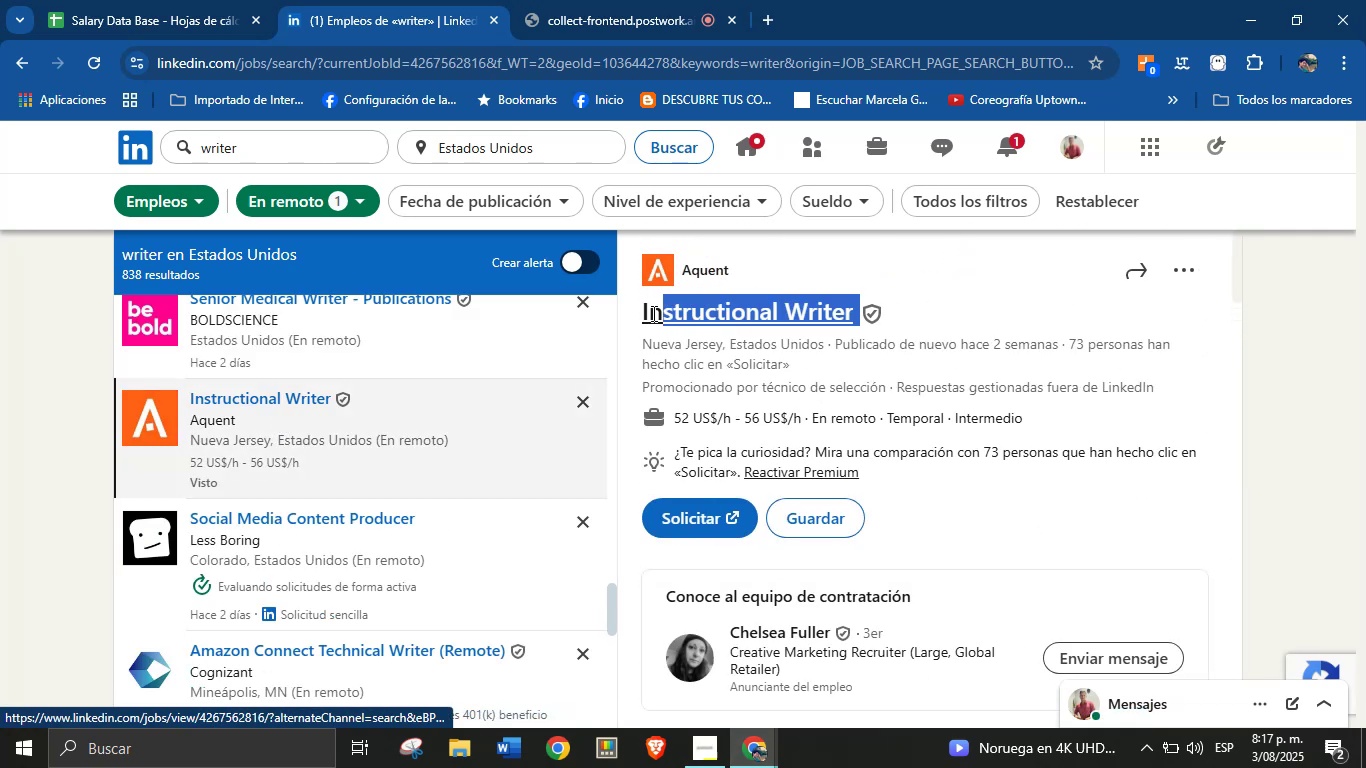 
key(Control+C)
 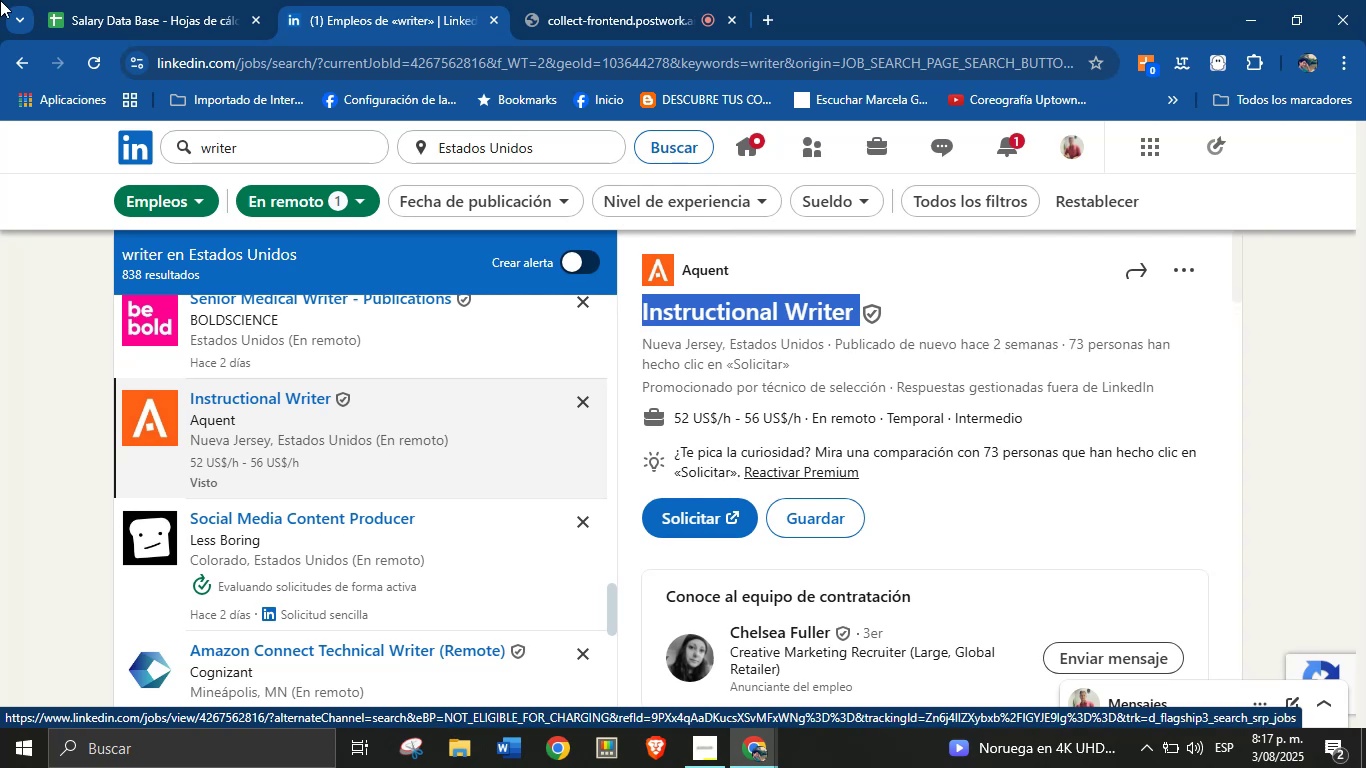 
left_click([159, 0])
 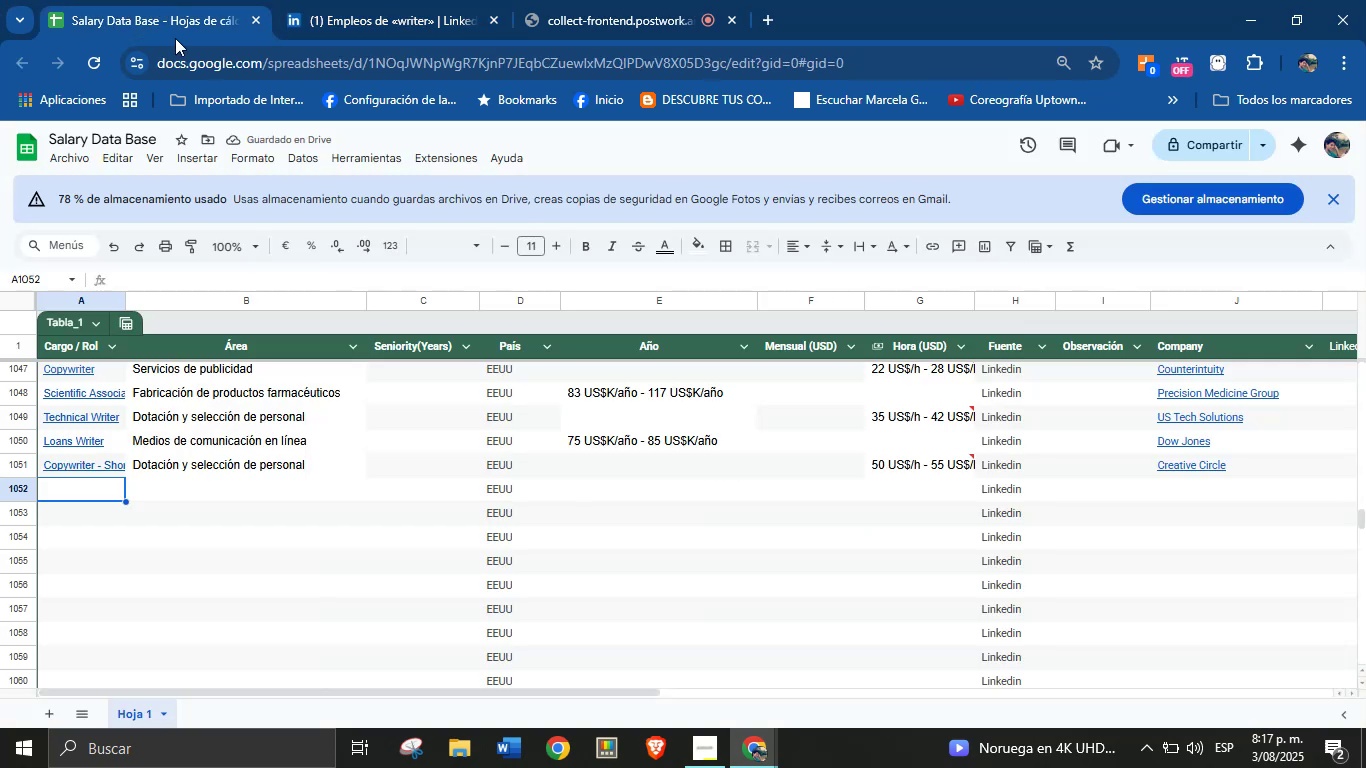 
mouse_move([114, 453])
 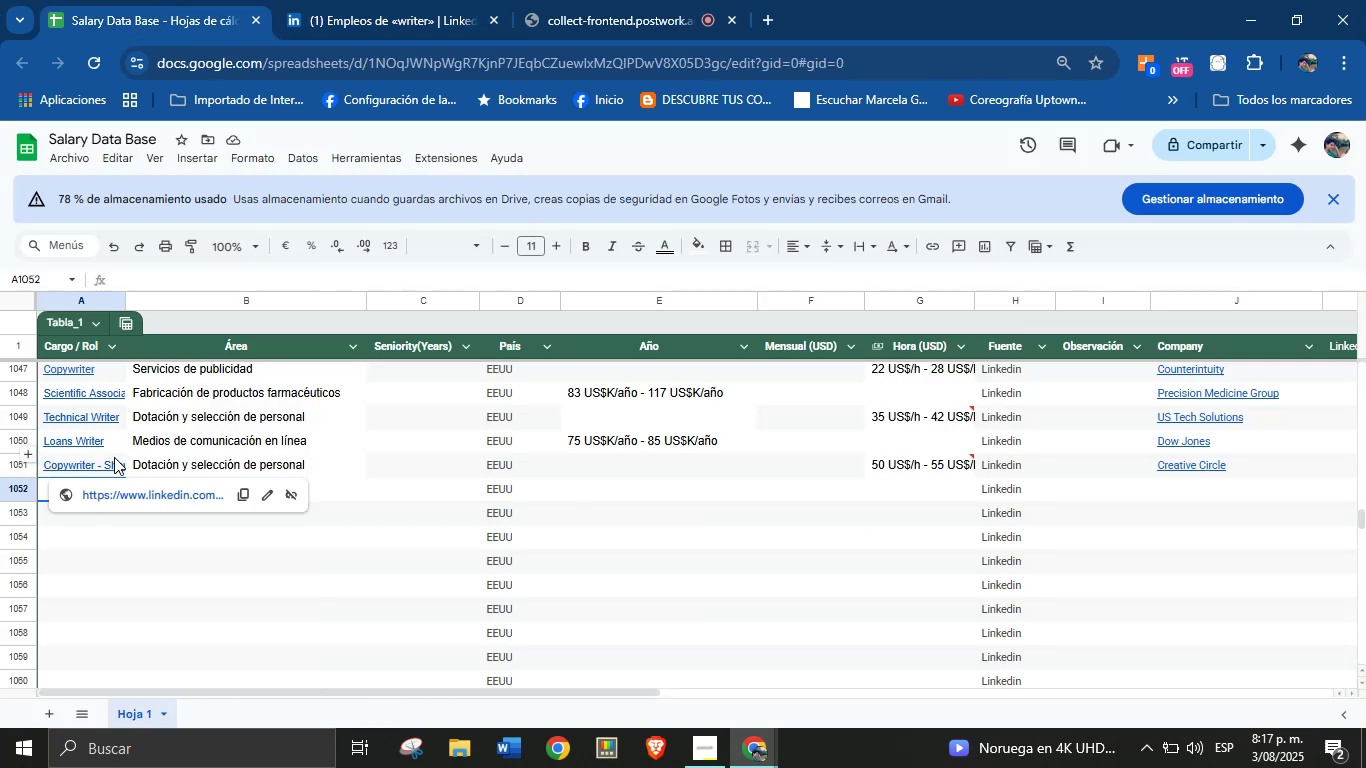 
left_click([103, 565])
 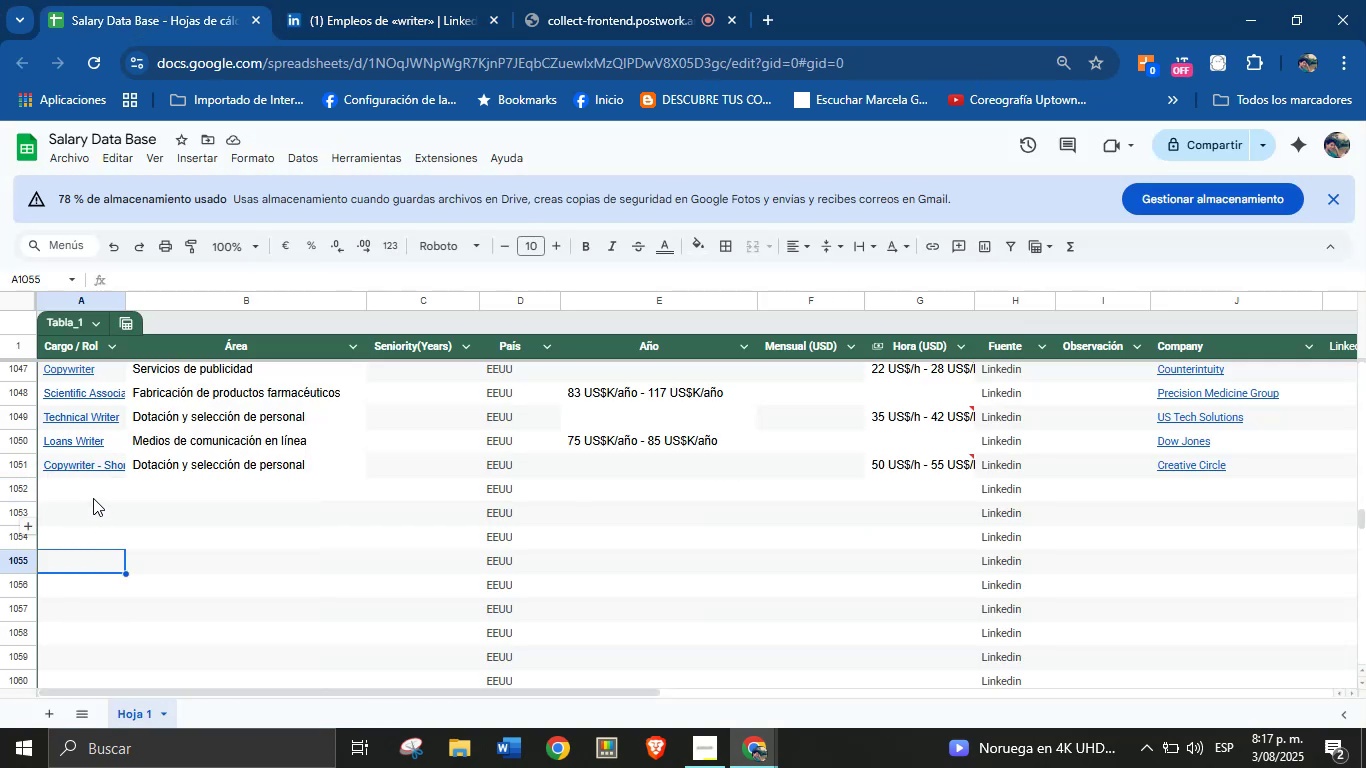 
left_click([91, 489])
 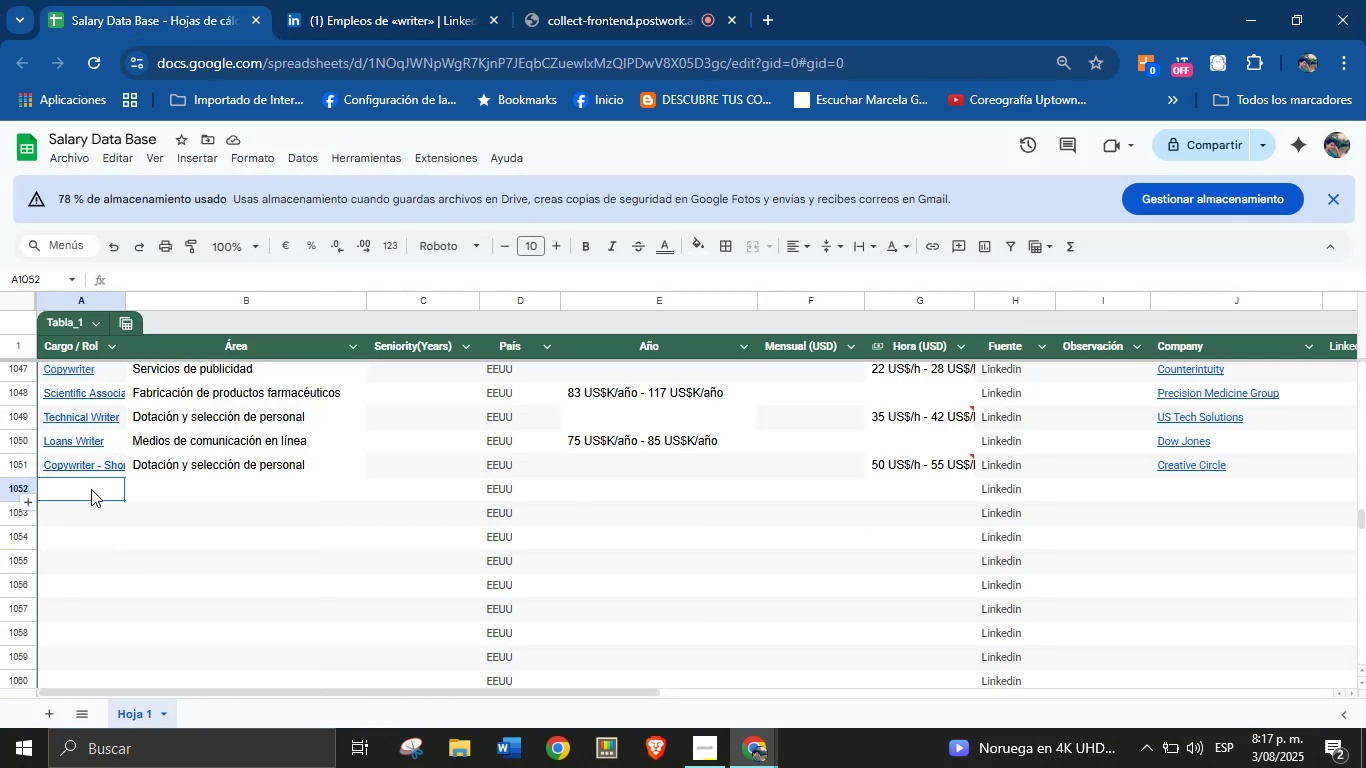 
key(Control+V)
 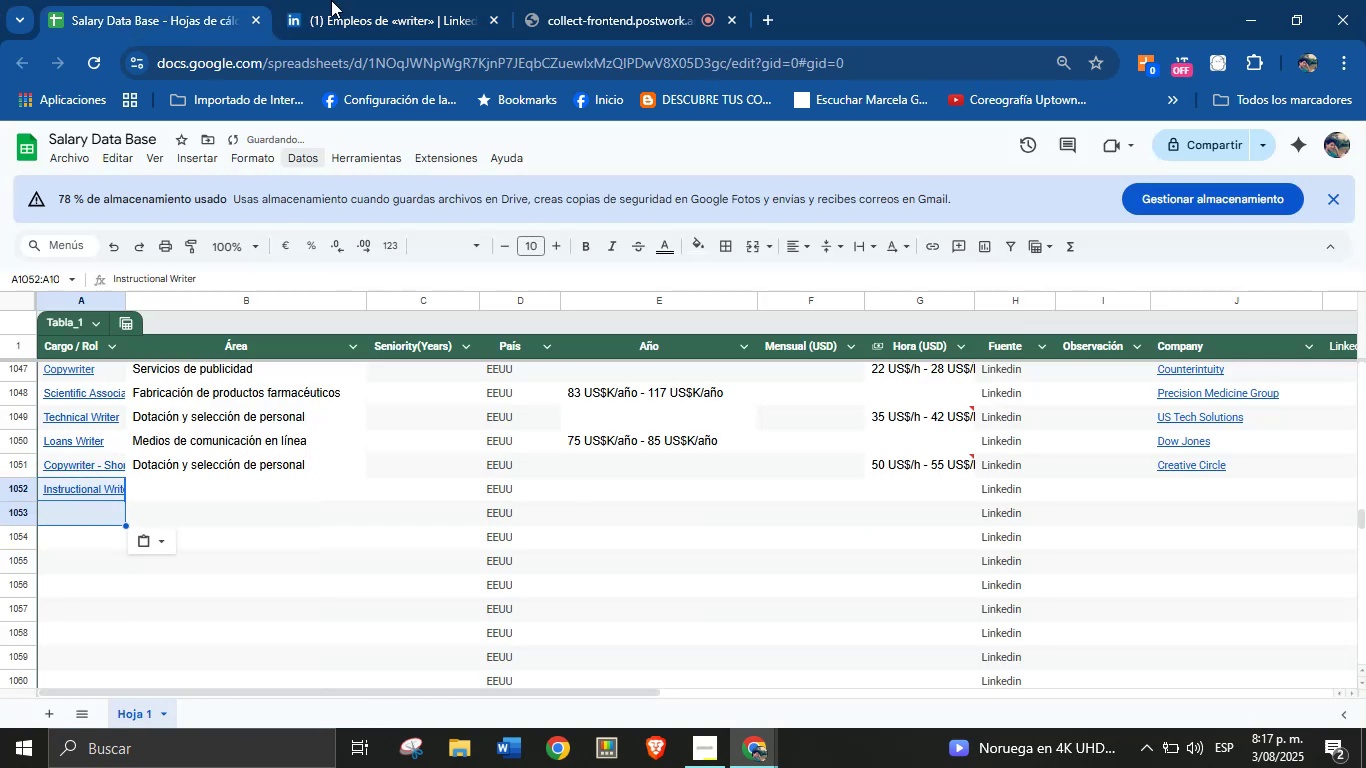 
left_click([347, 0])
 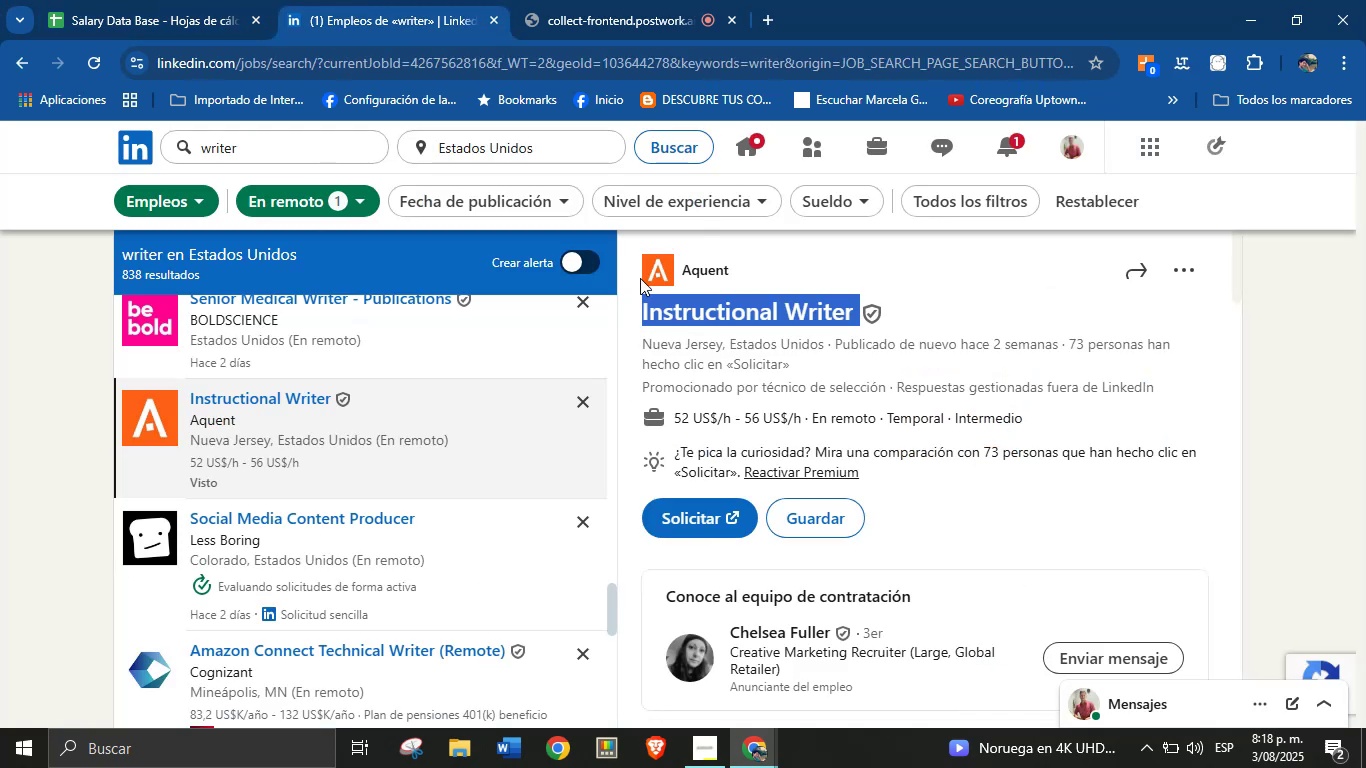 
left_click([757, 277])
 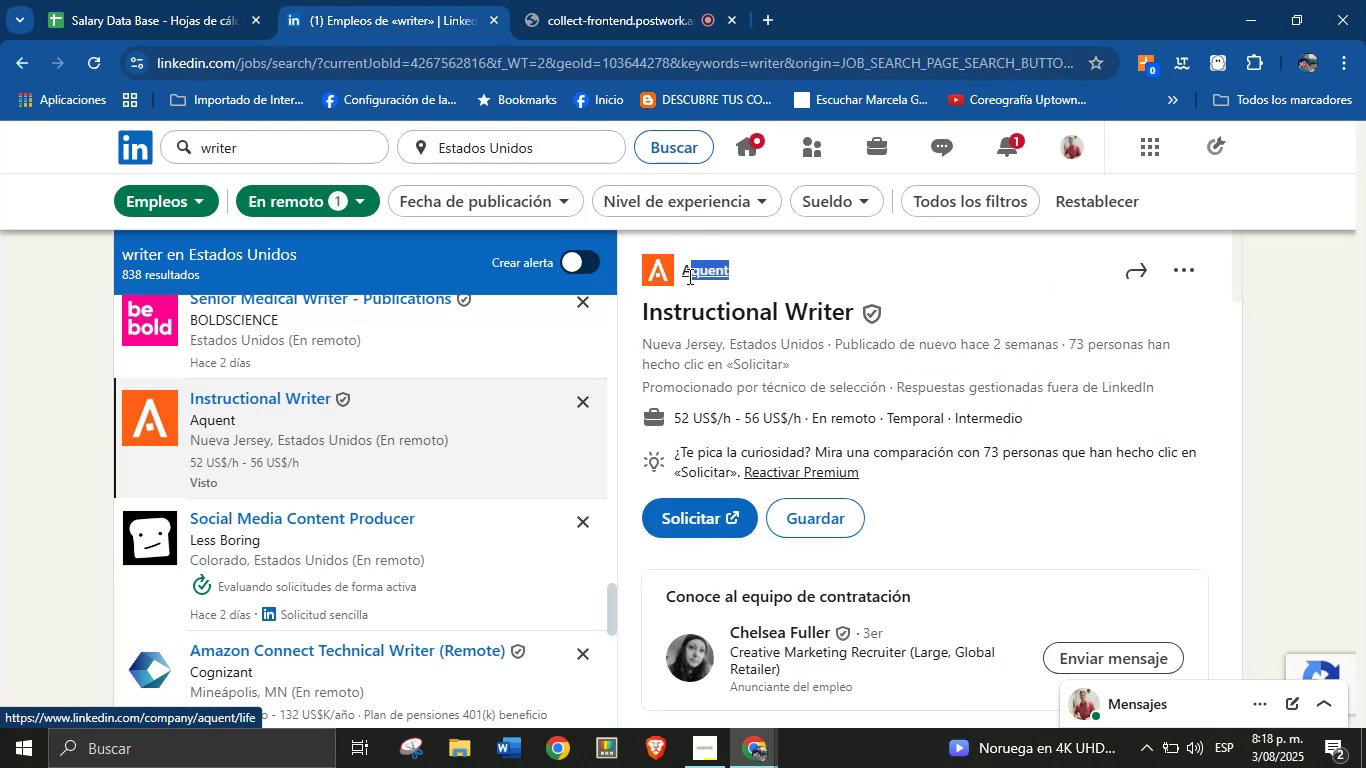 
key(Control+C)
 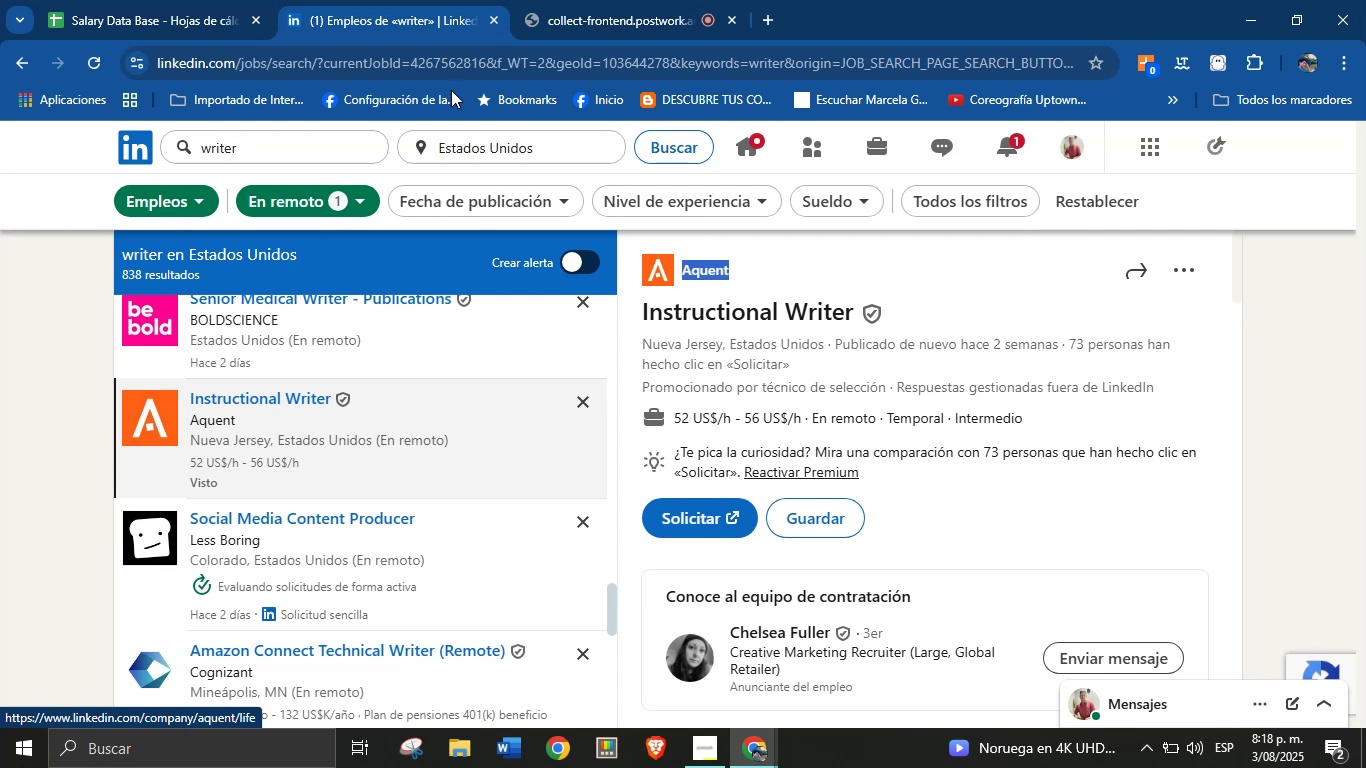 
left_click([164, 0])
 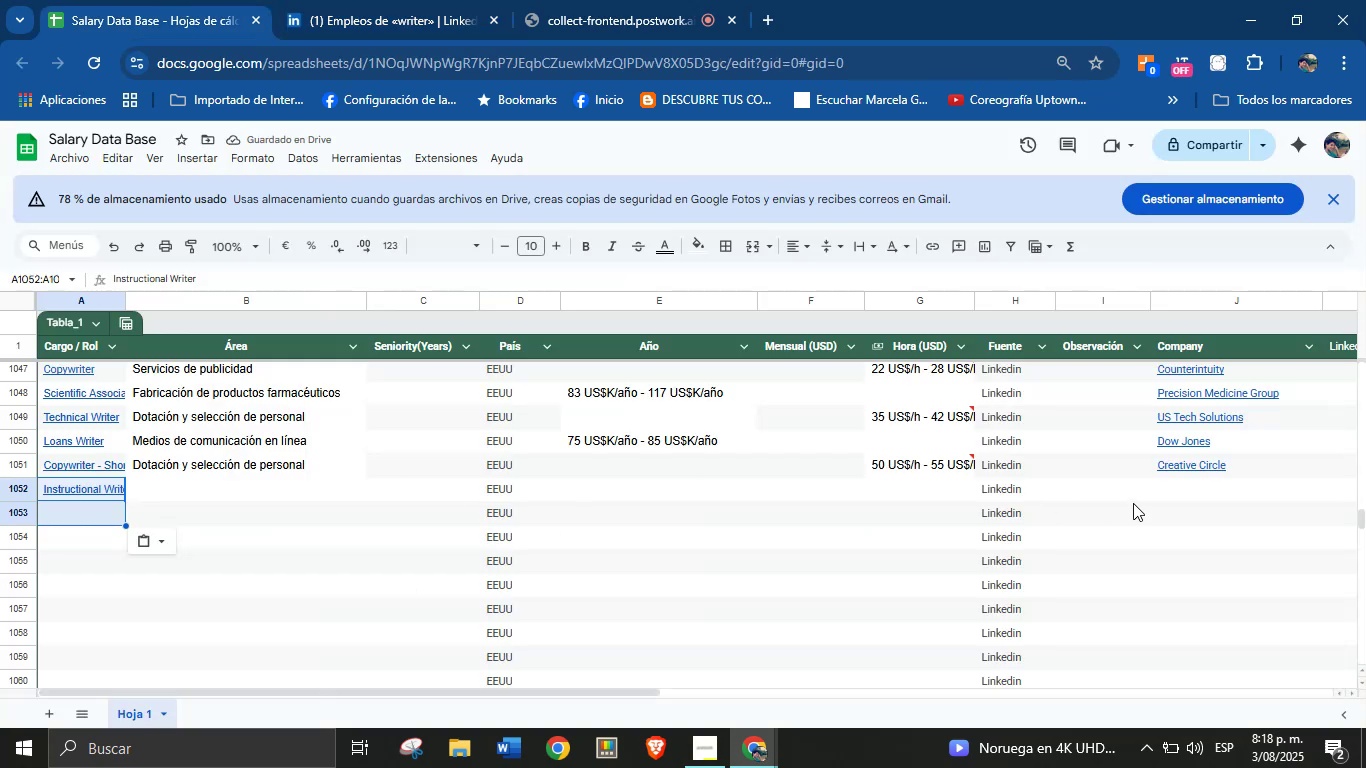 
key(Control+V)
 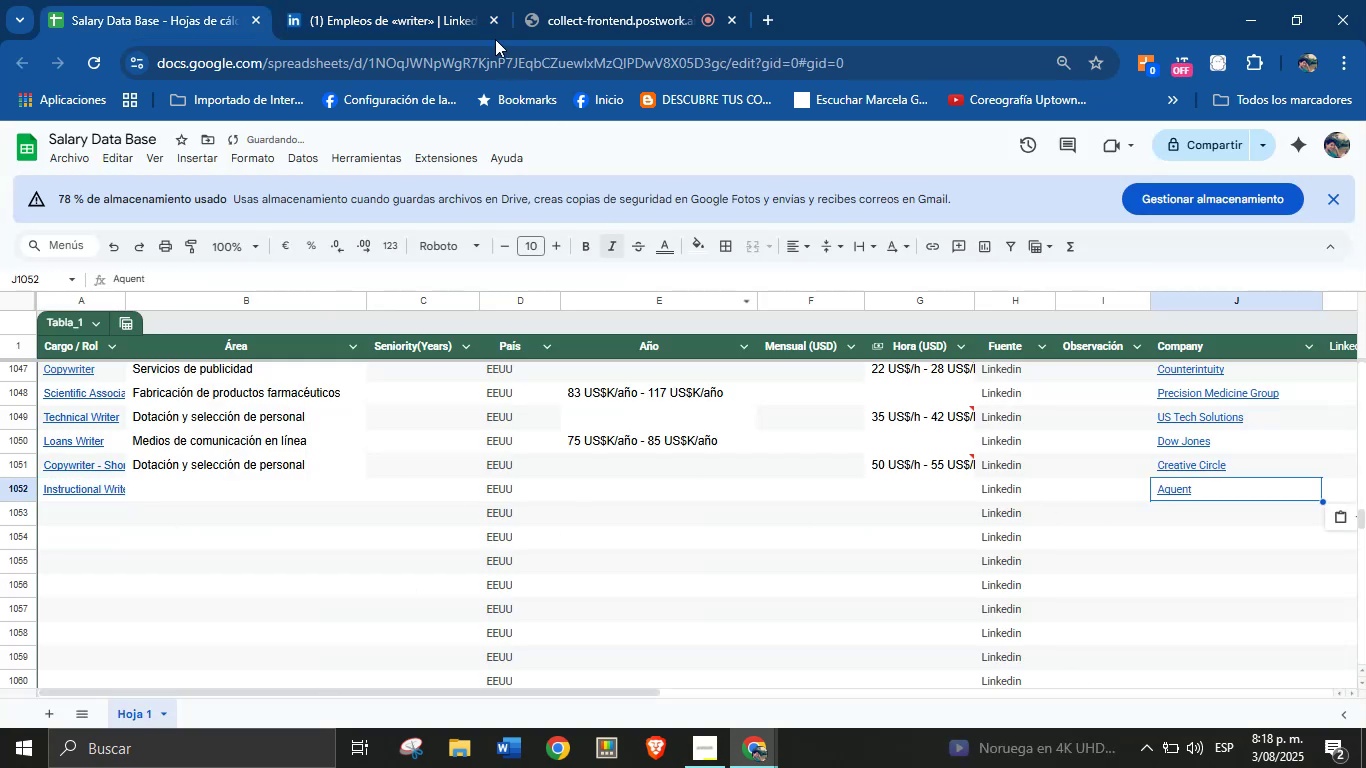 
left_click([387, 0])
 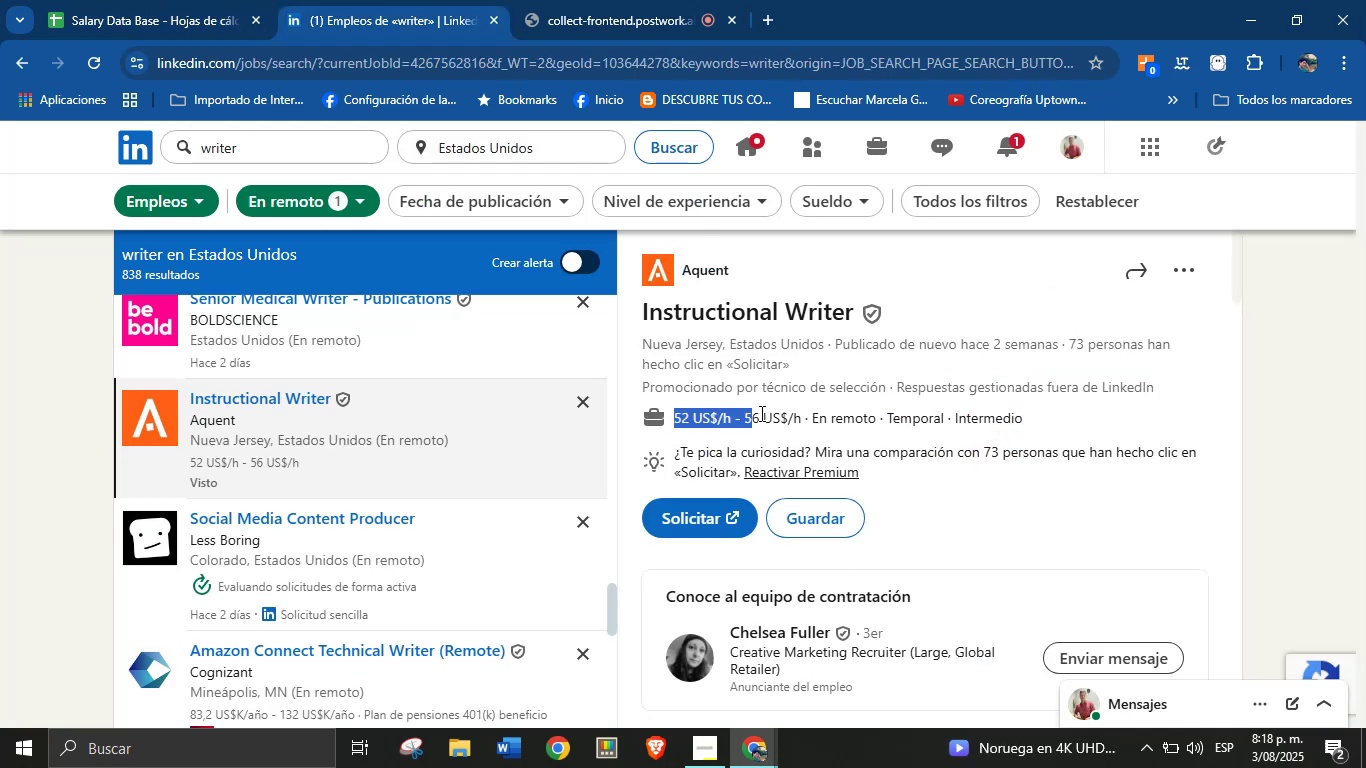 
key(Control+C)
 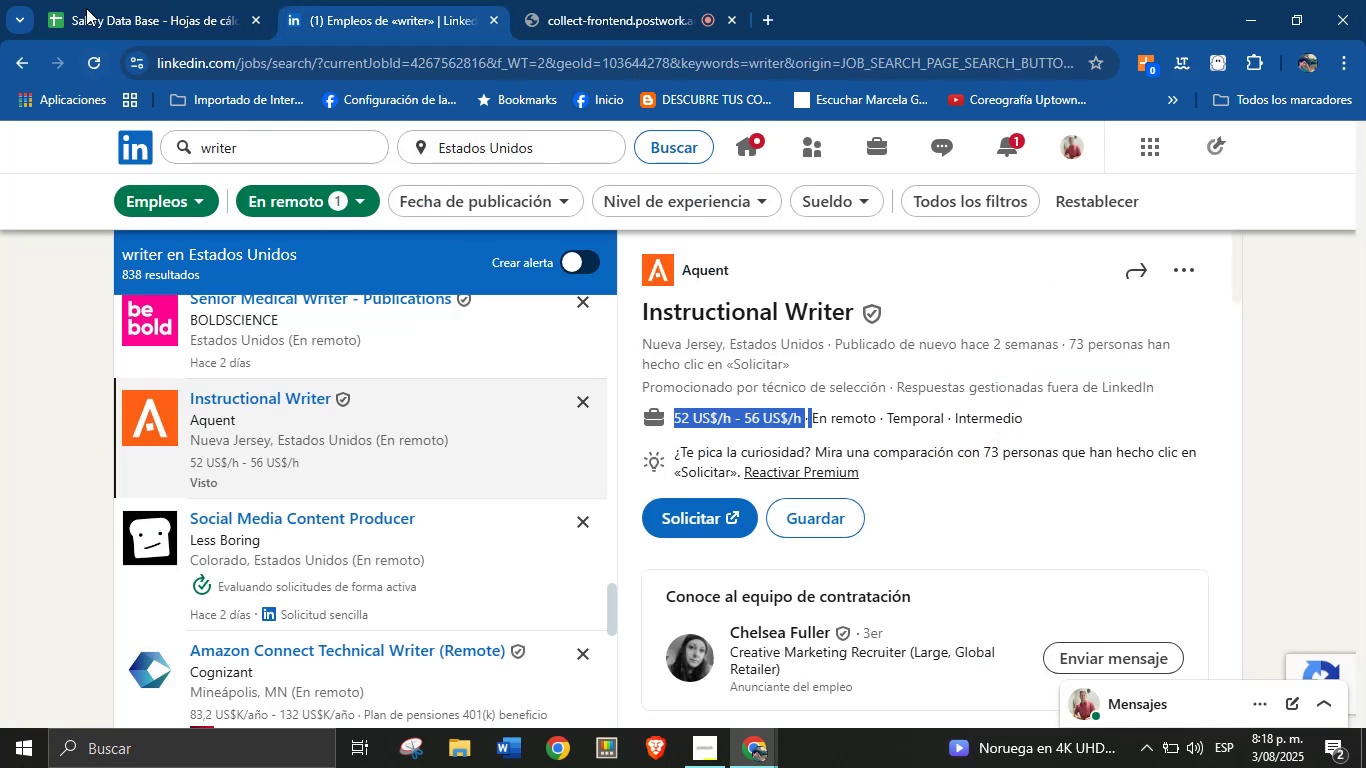 
left_click([144, 0])
 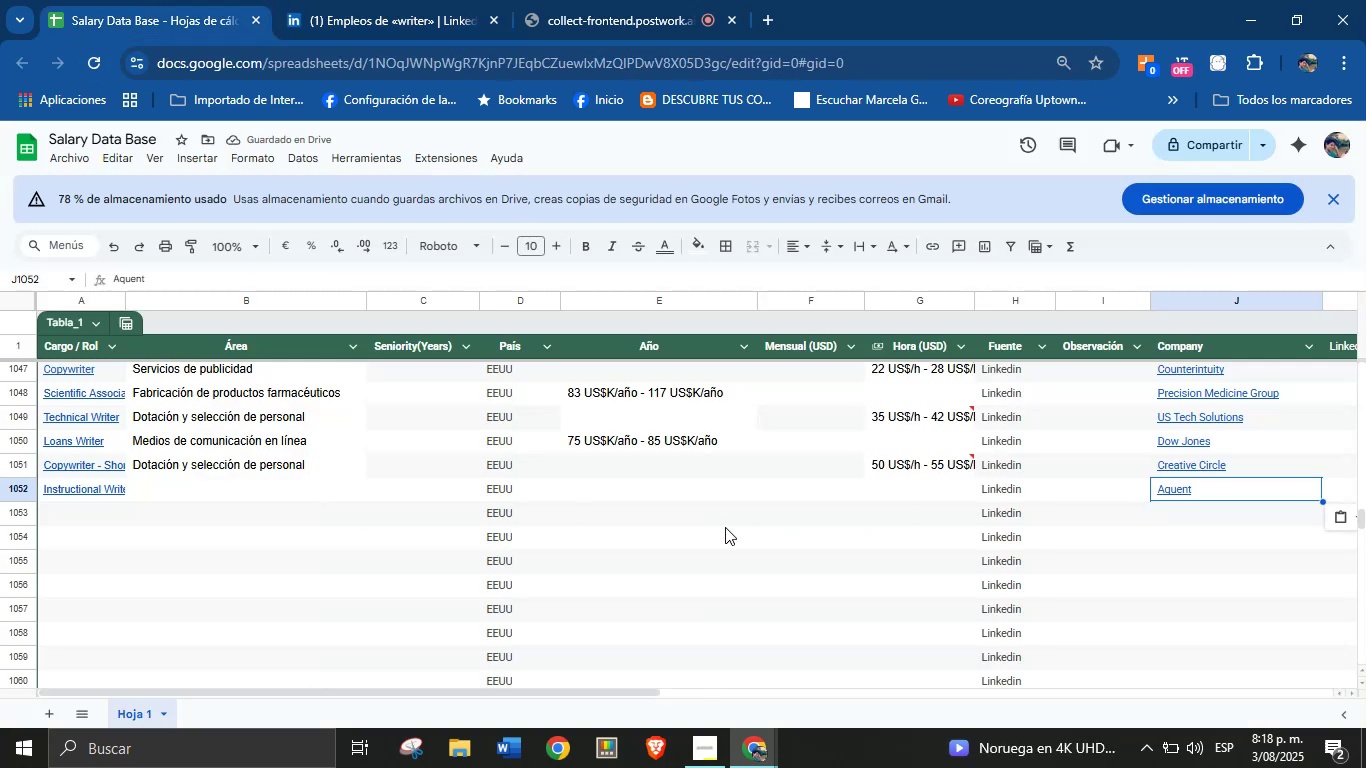 
left_click([656, 489])
 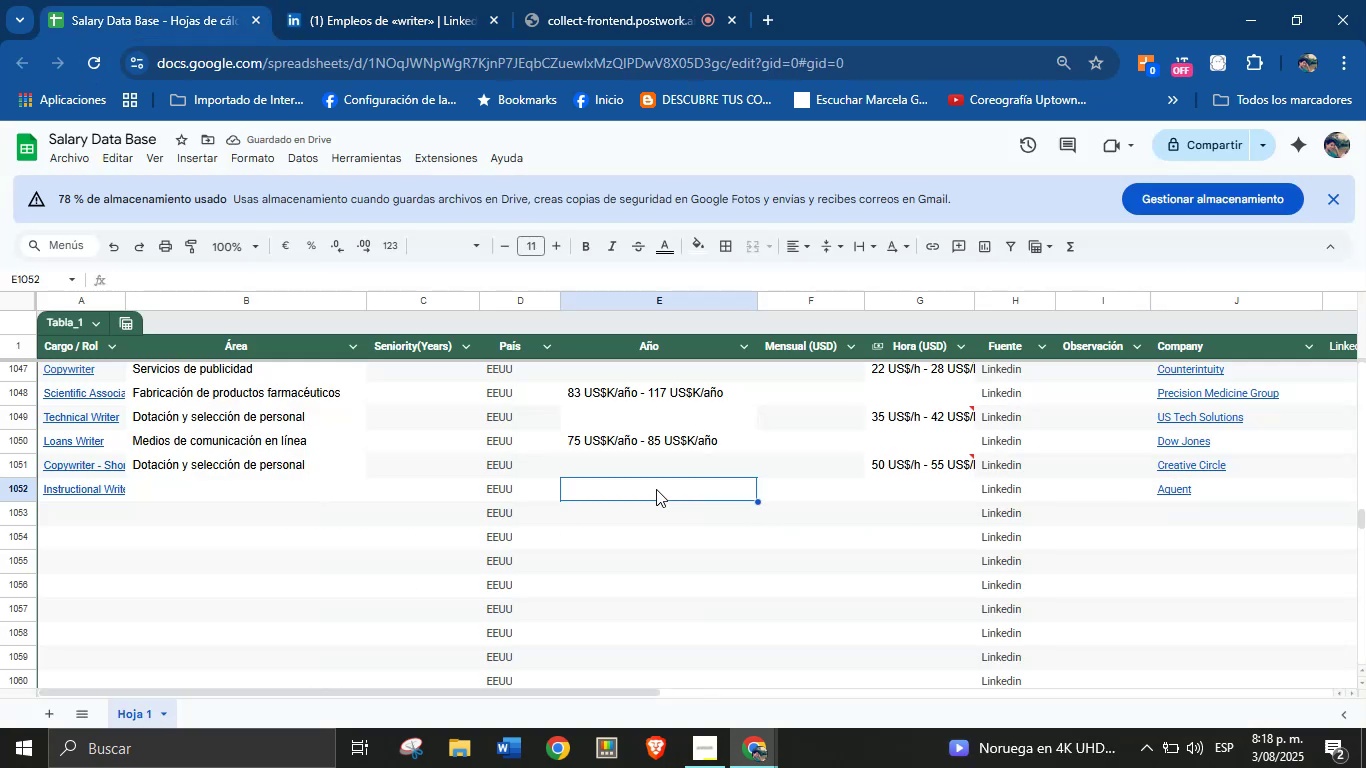 
key(Control+V)
 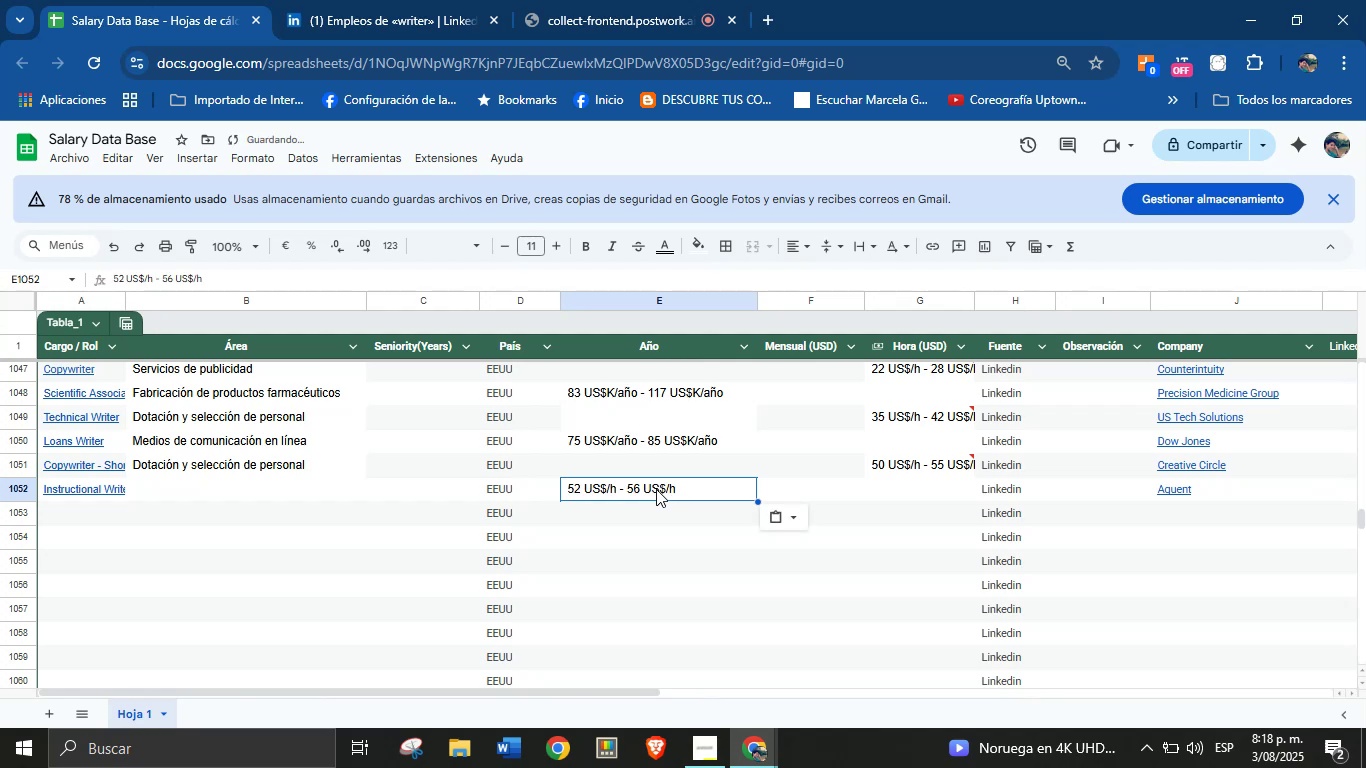 
key(Control+Z)
 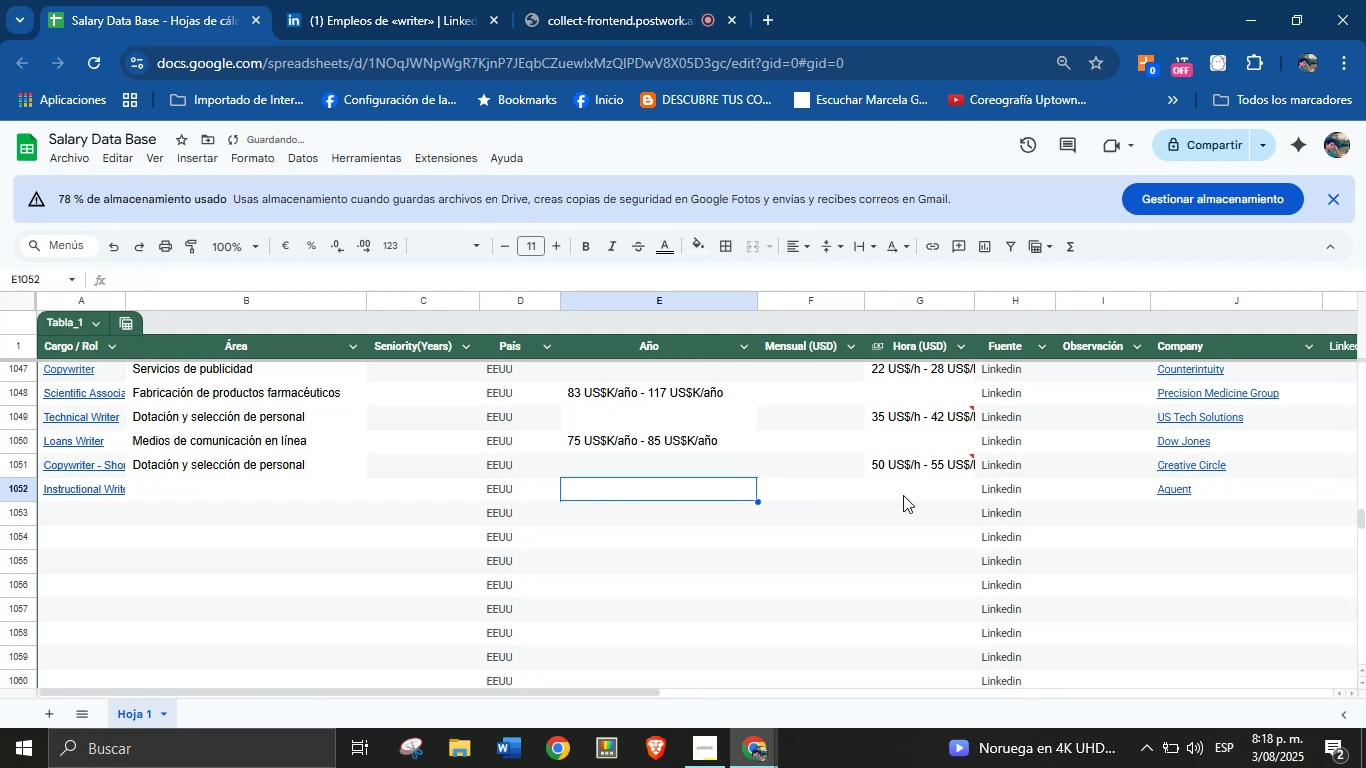 
left_click([915, 493])
 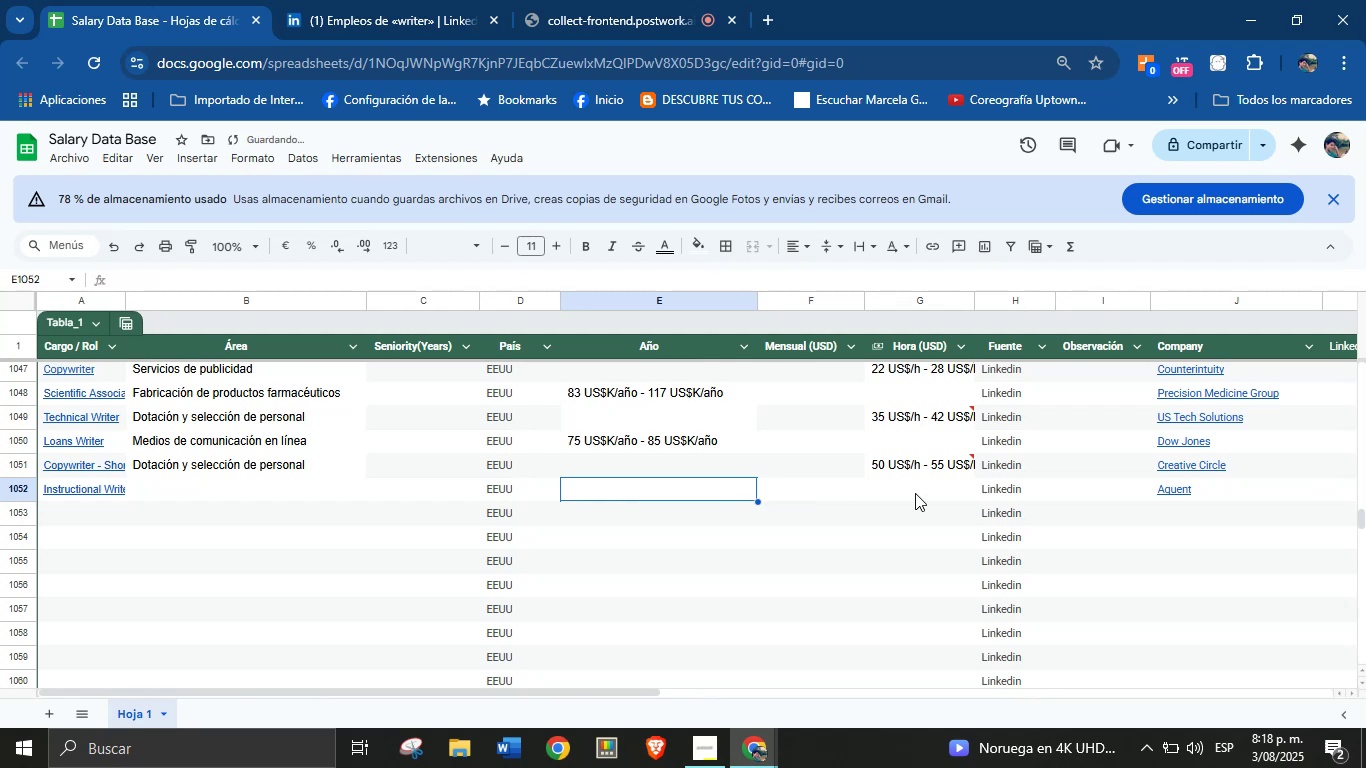 
key(Control+V)
 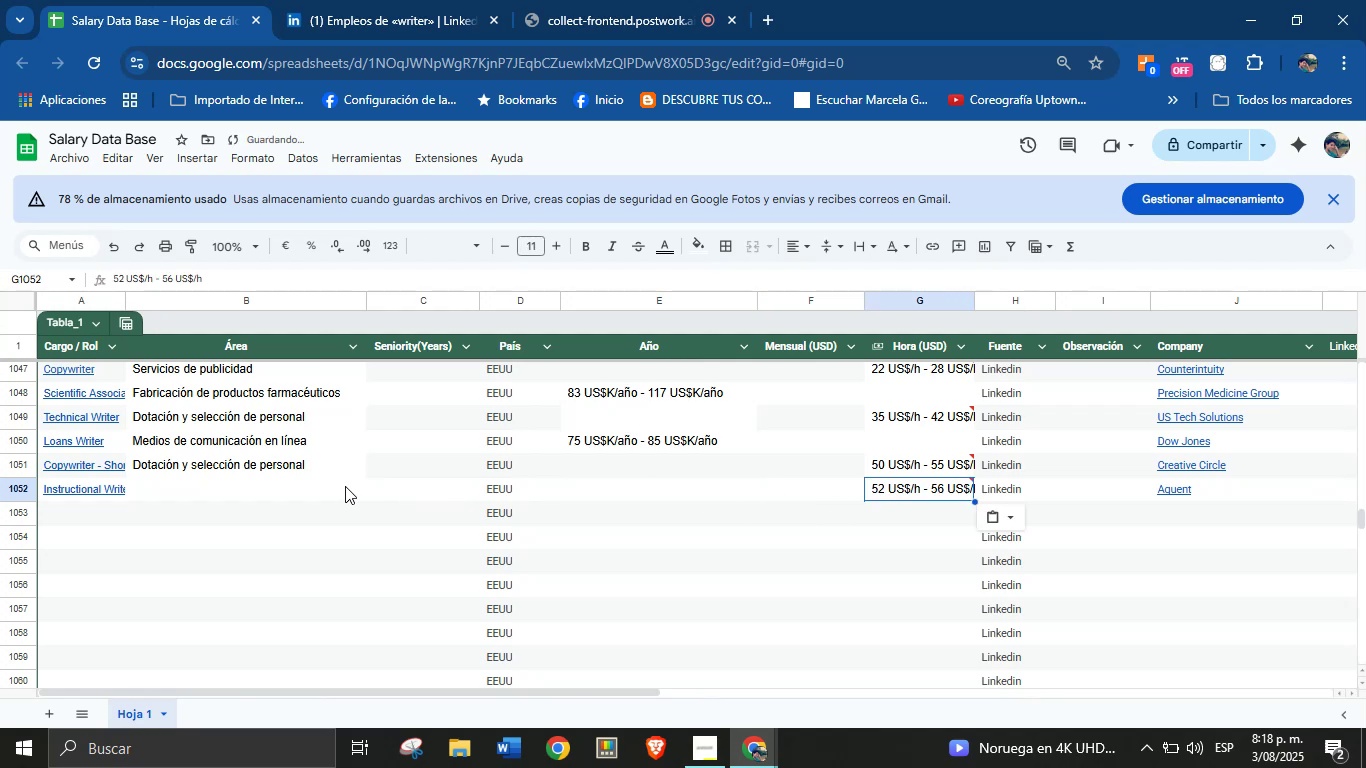 
double_click([405, 0])
 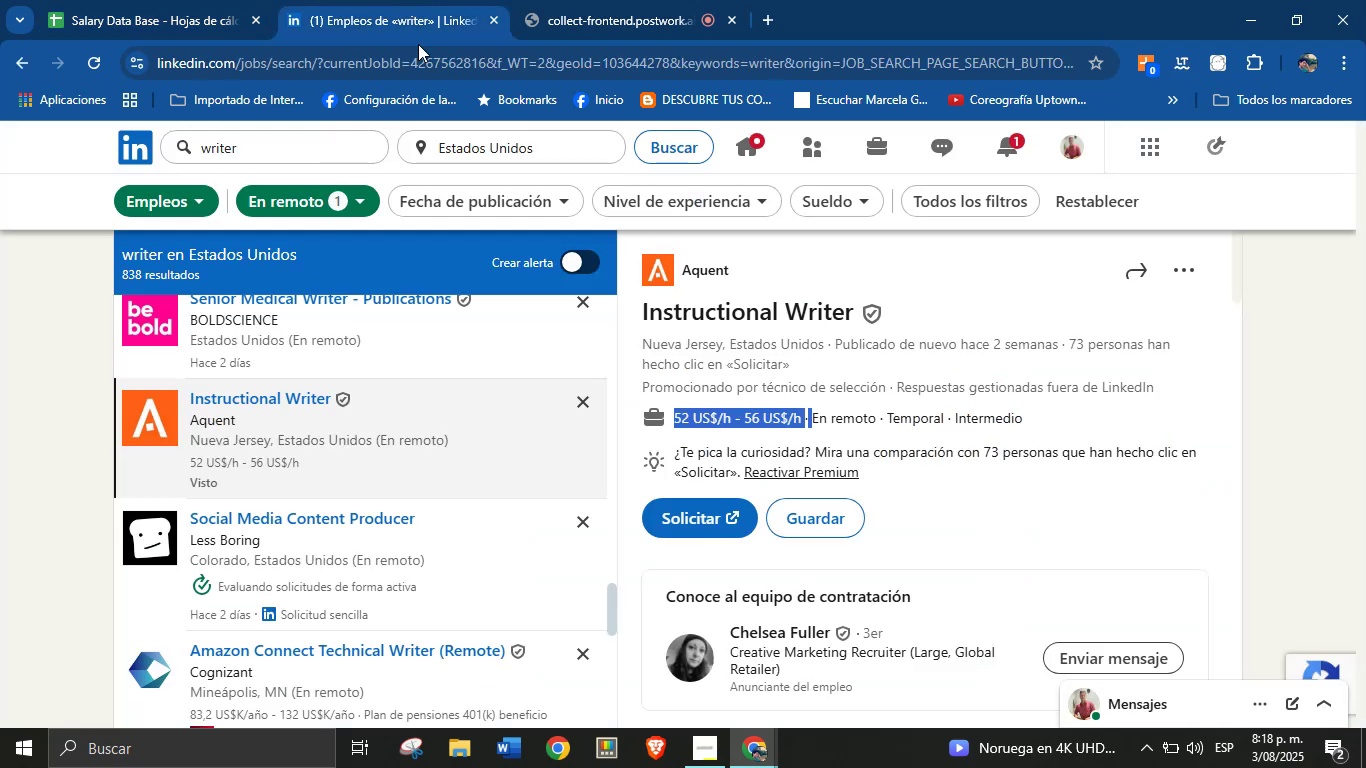 
scroll: coordinate [842, 539], scroll_direction: down, amount: 23.0
 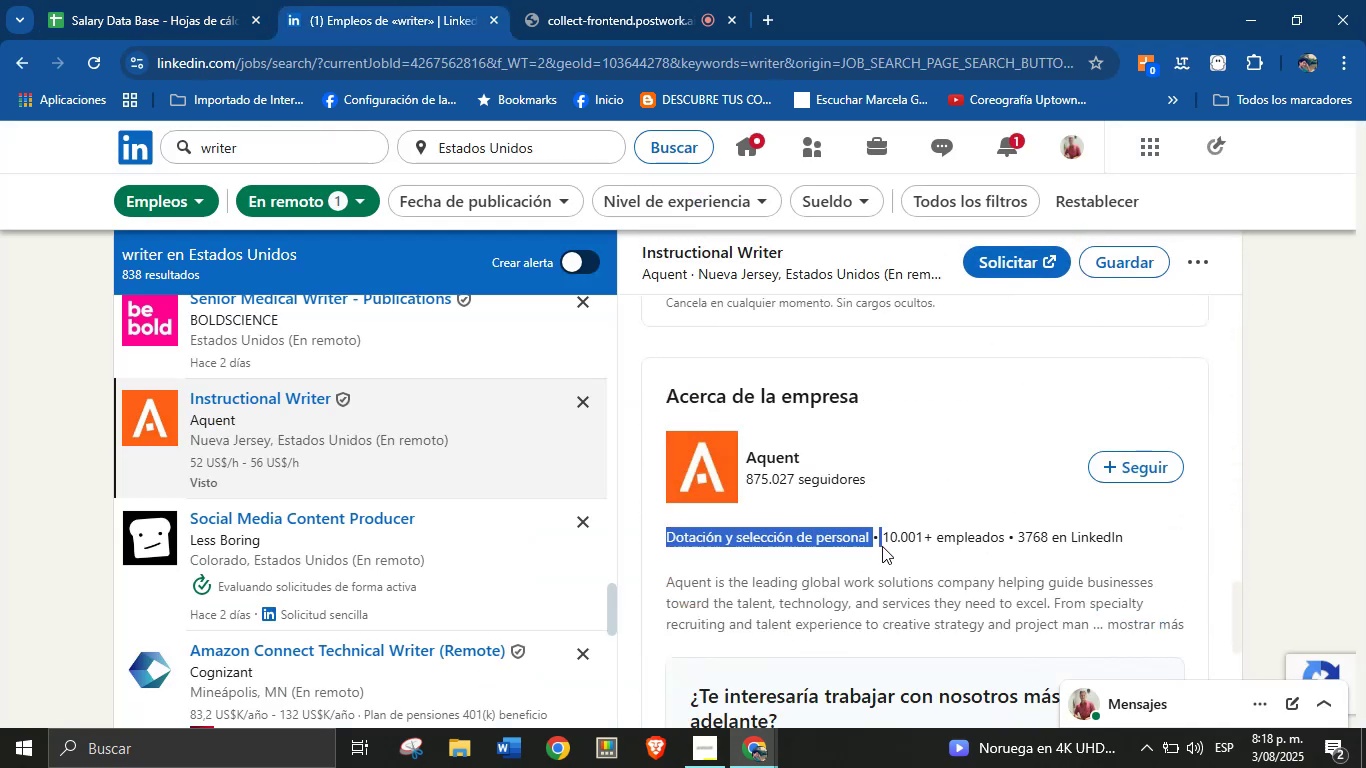 
key(Control+C)
 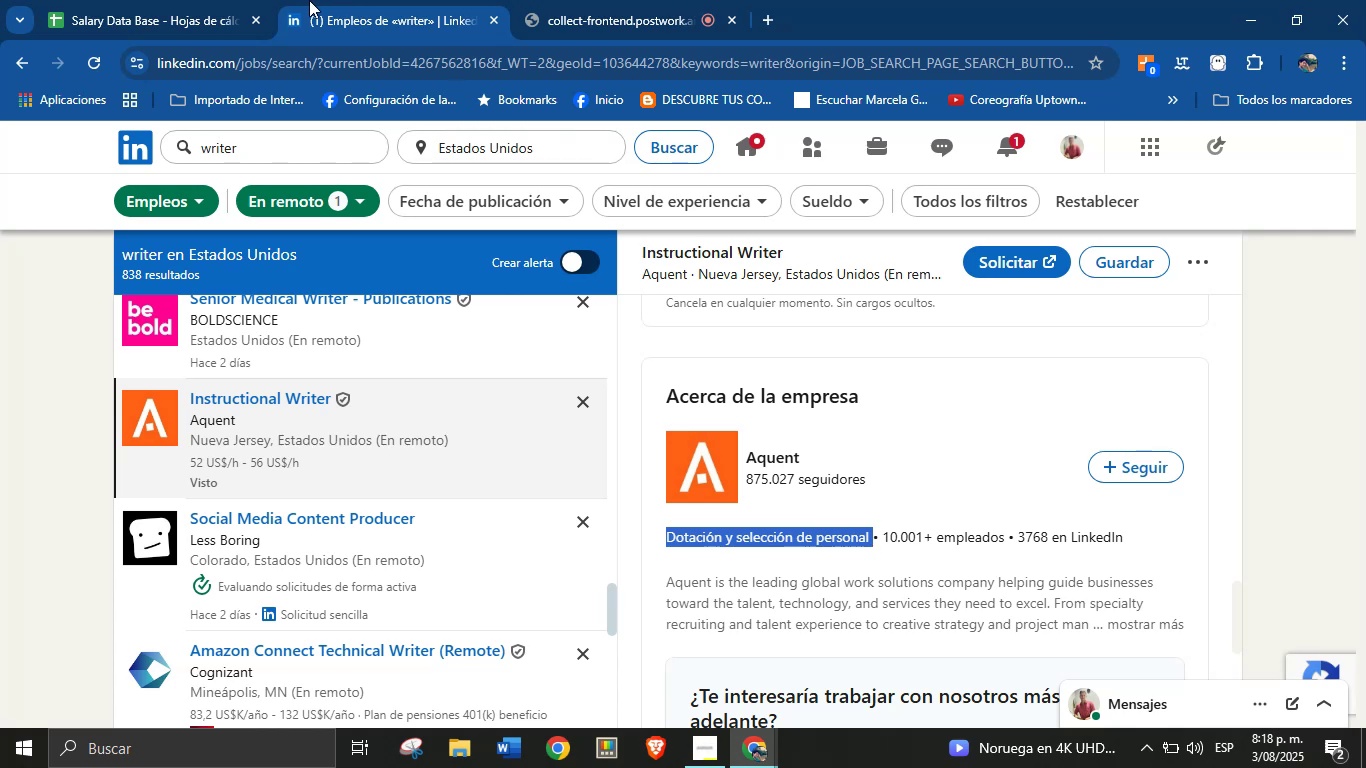 
left_click([192, 0])
 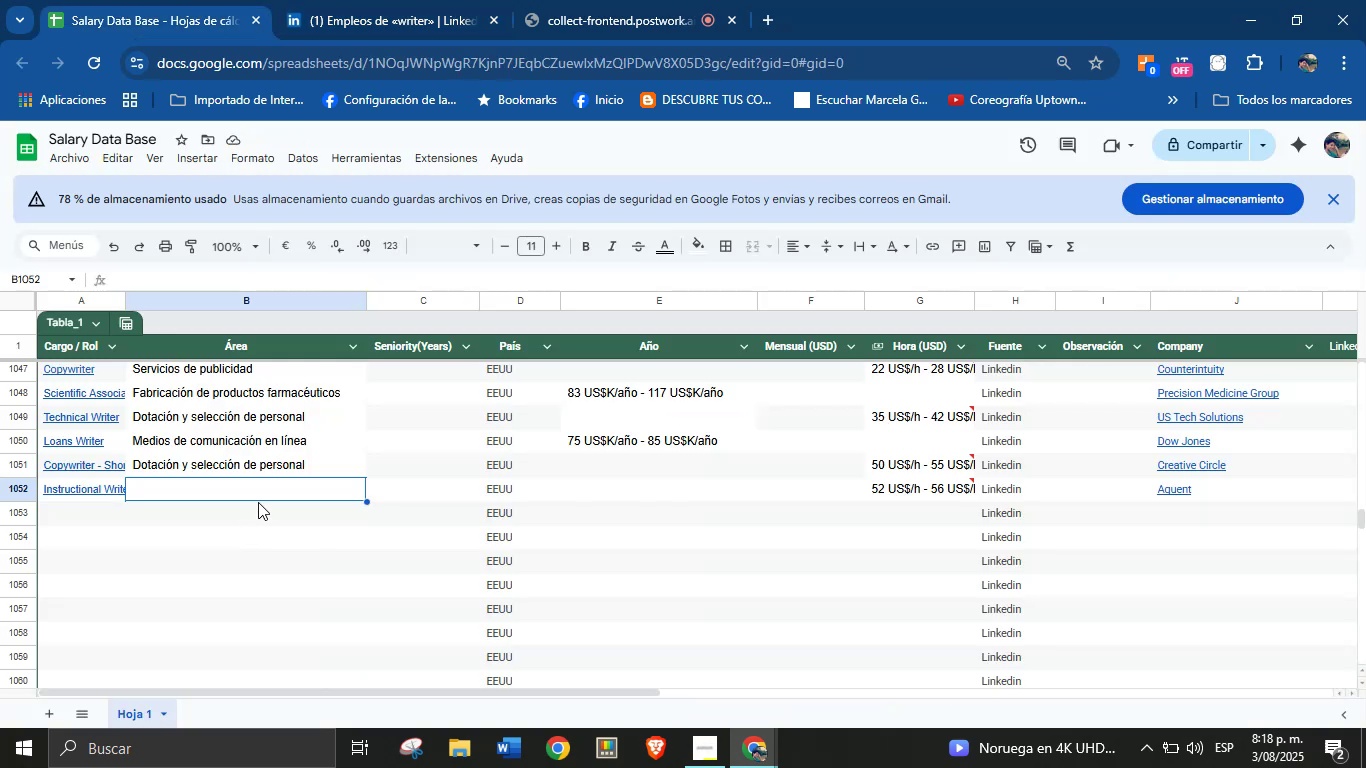 
left_click([268, 491])
 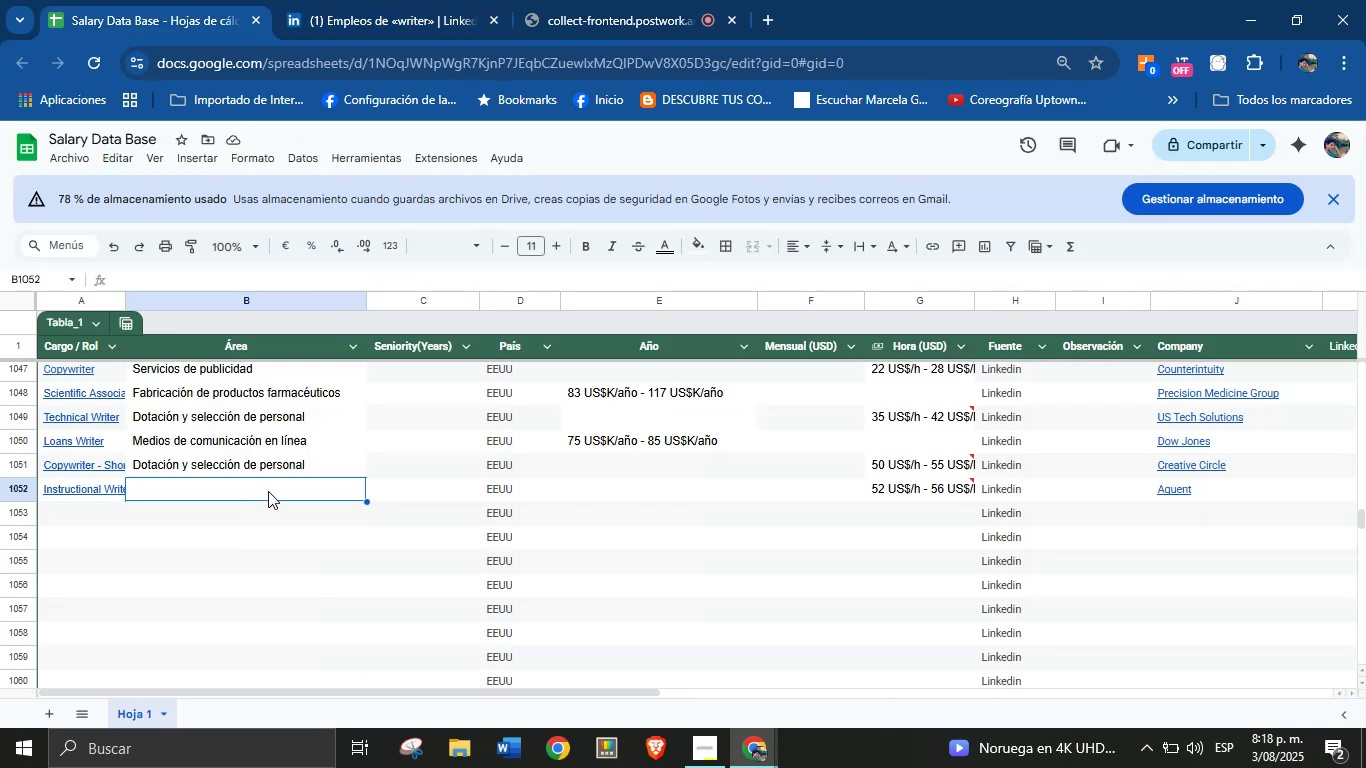 
key(Control+V)
 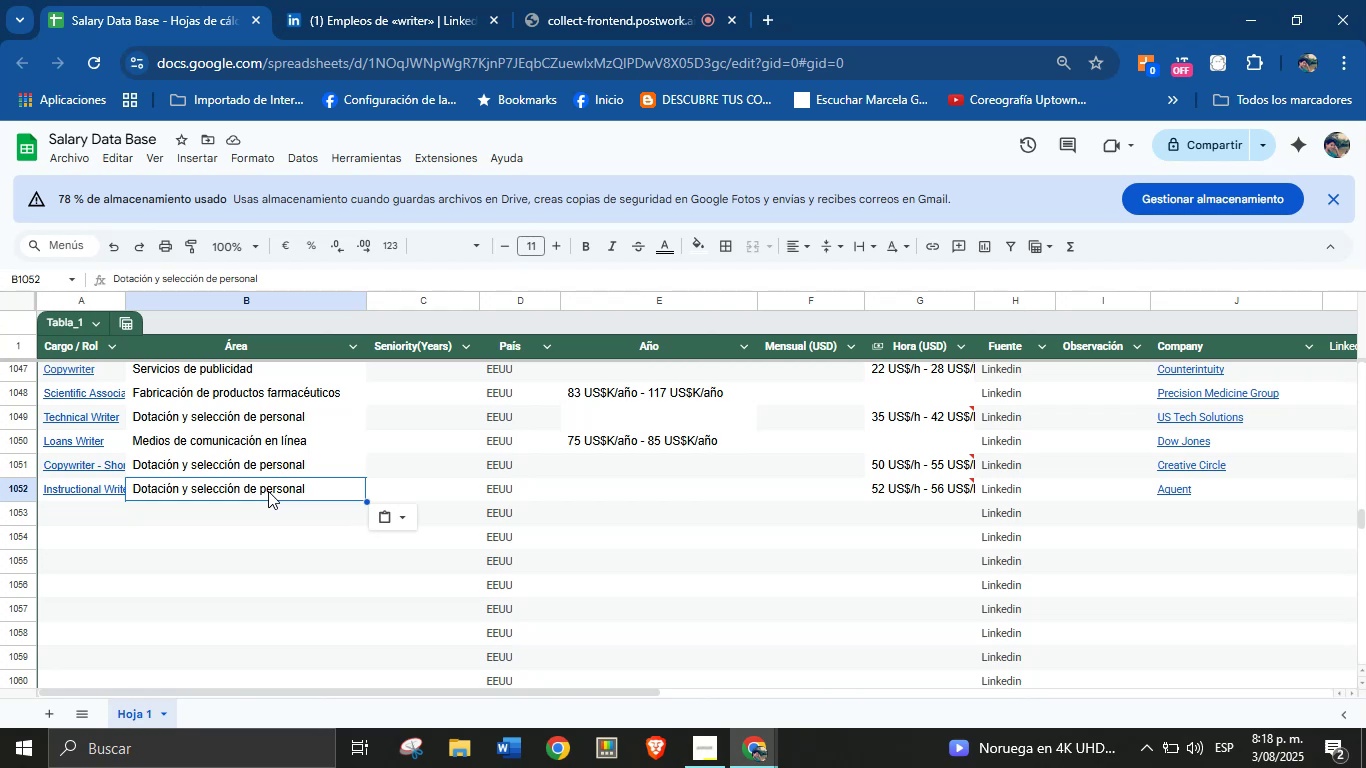 
wait(12.73)
 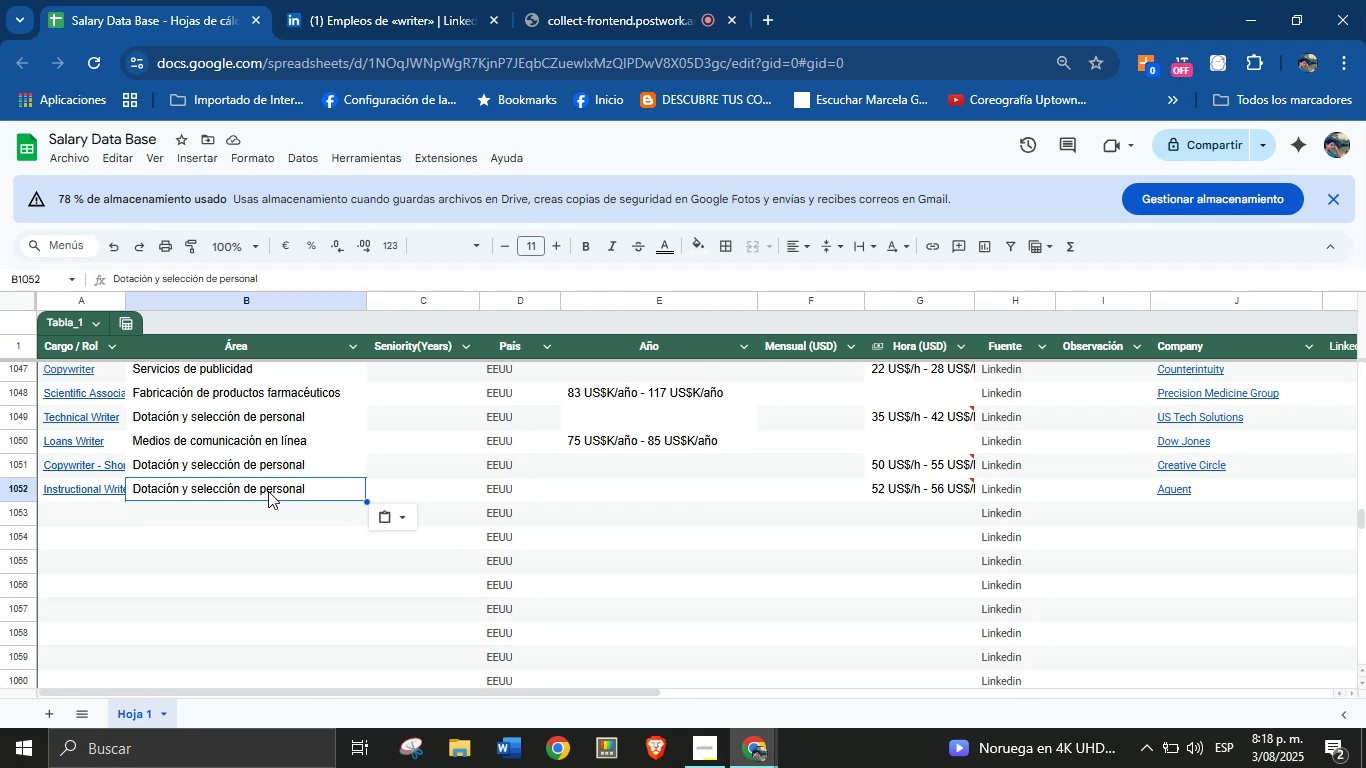 
left_click([92, 509])
 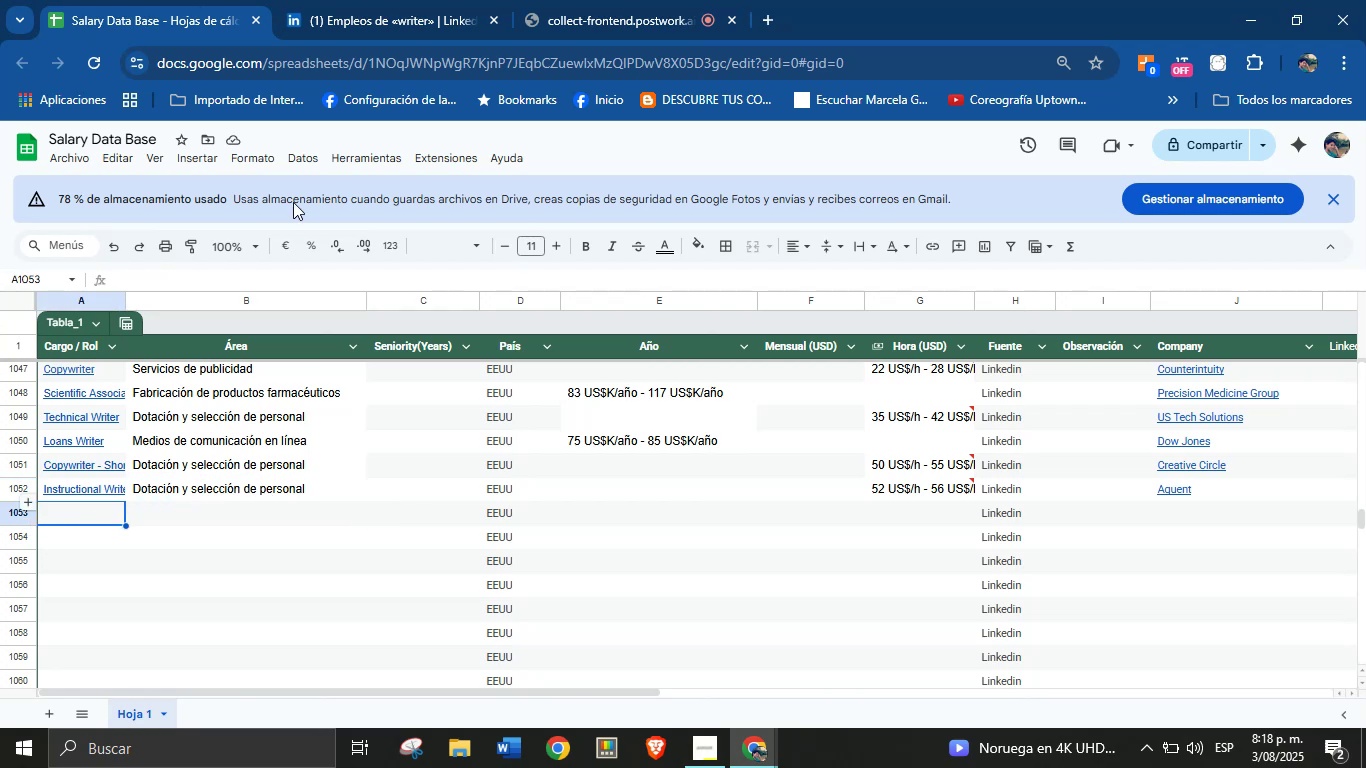 
double_click([452, 0])
 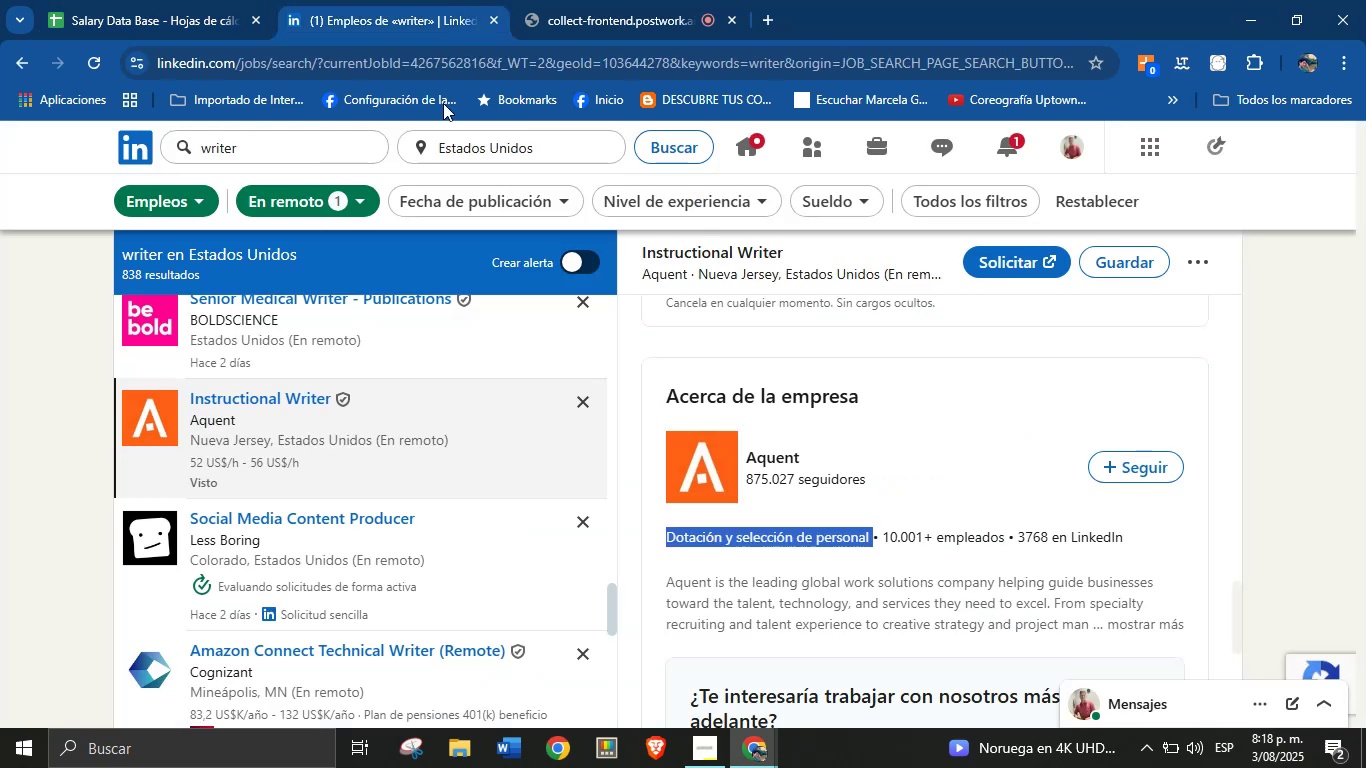 
scroll: coordinate [412, 450], scroll_direction: down, amount: 3.0
 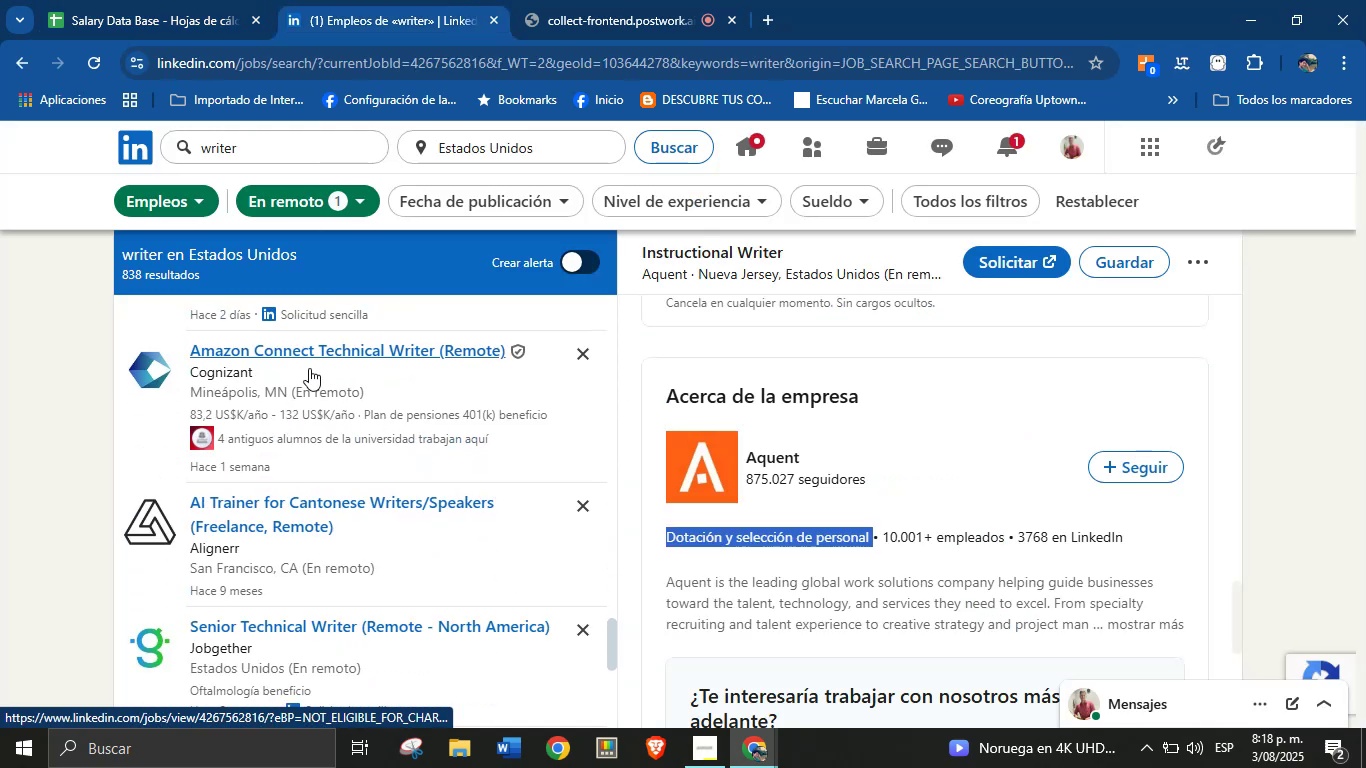 
left_click([307, 348])
 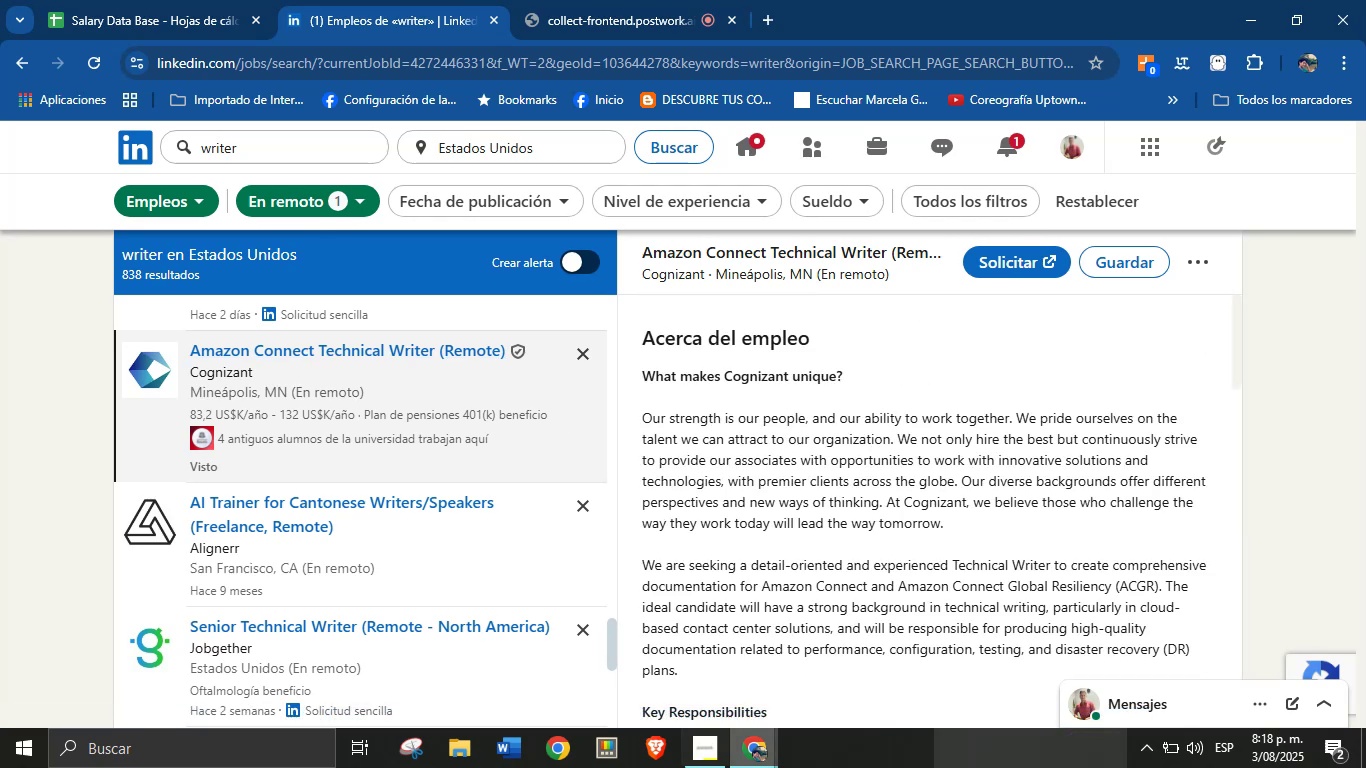 
scroll: coordinate [960, 496], scroll_direction: up, amount: 4.0
 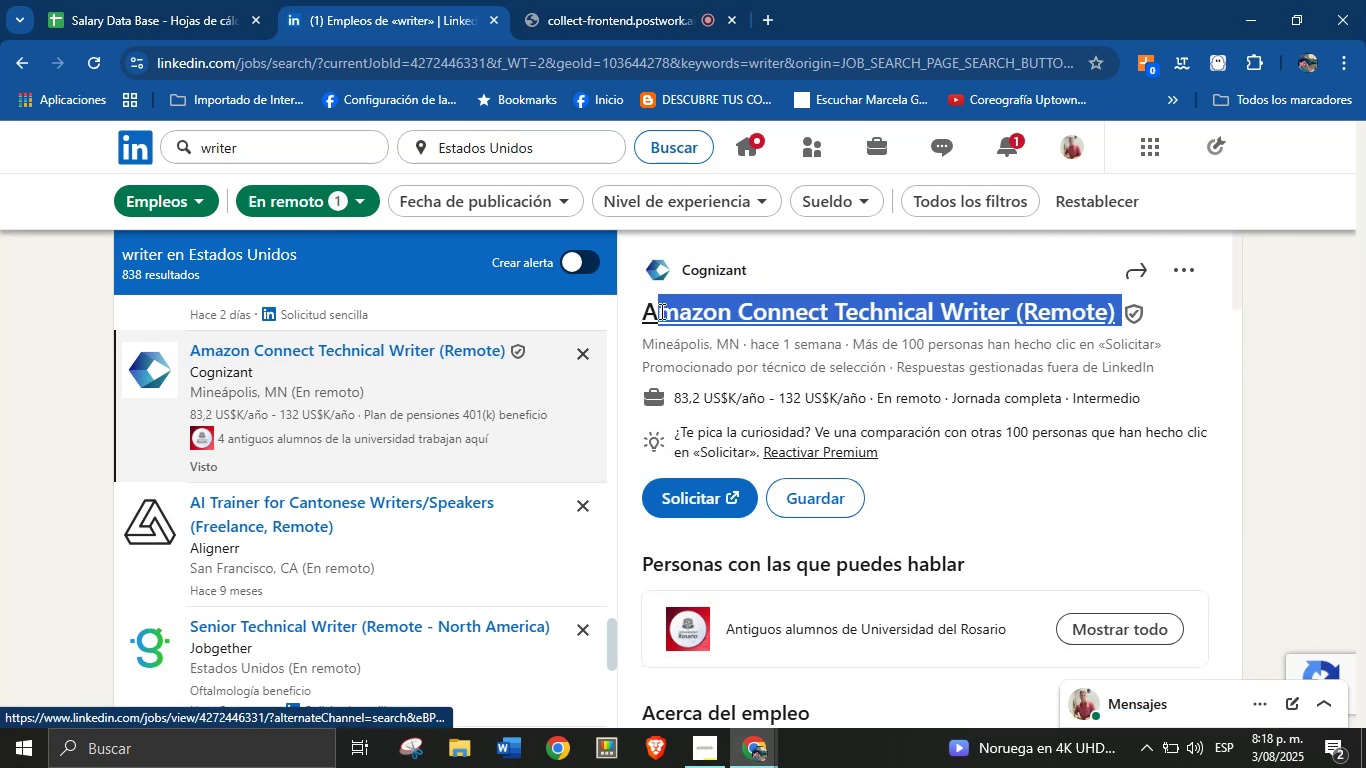 
wait(5.97)
 